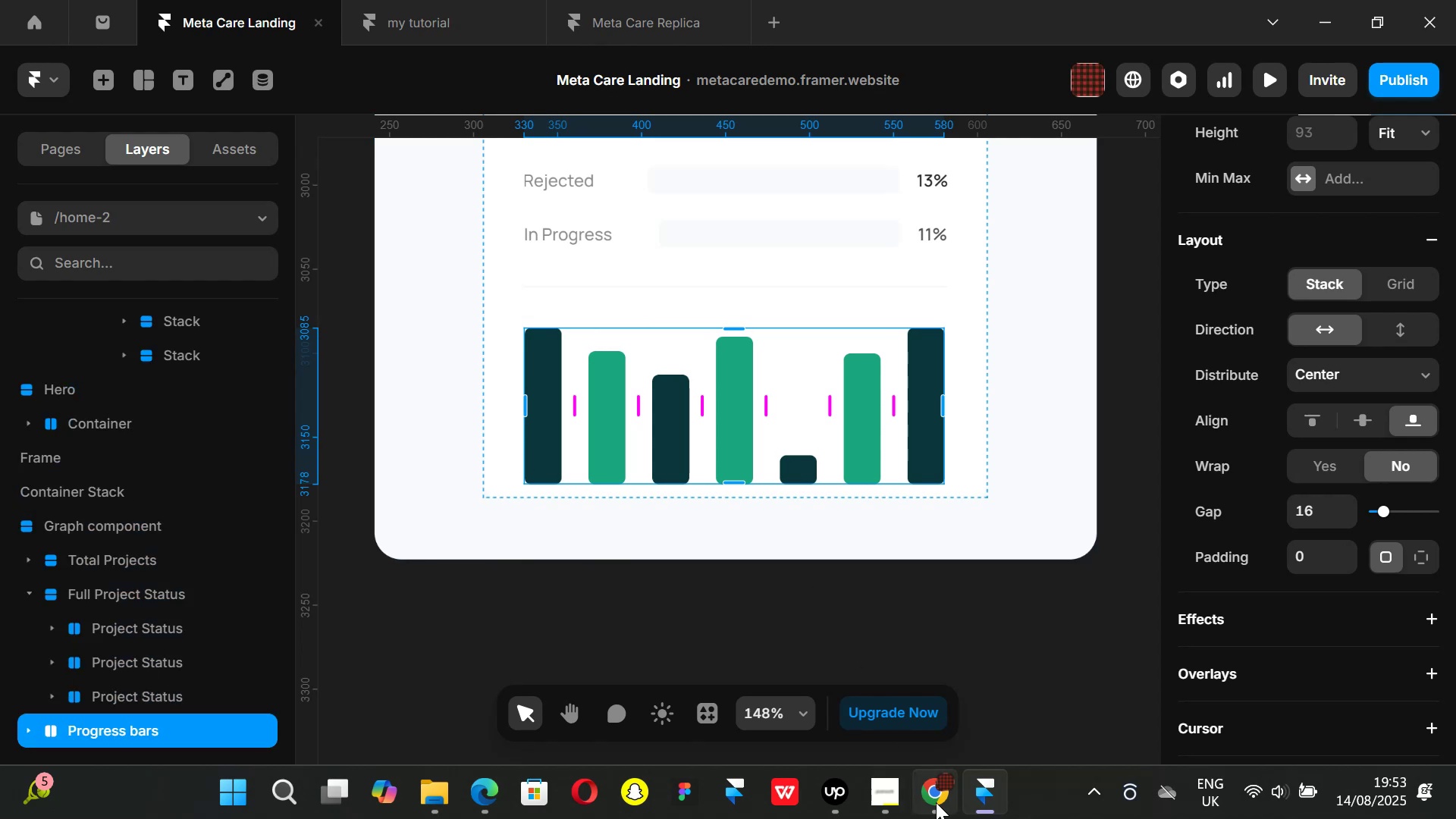 
left_click([939, 805])
 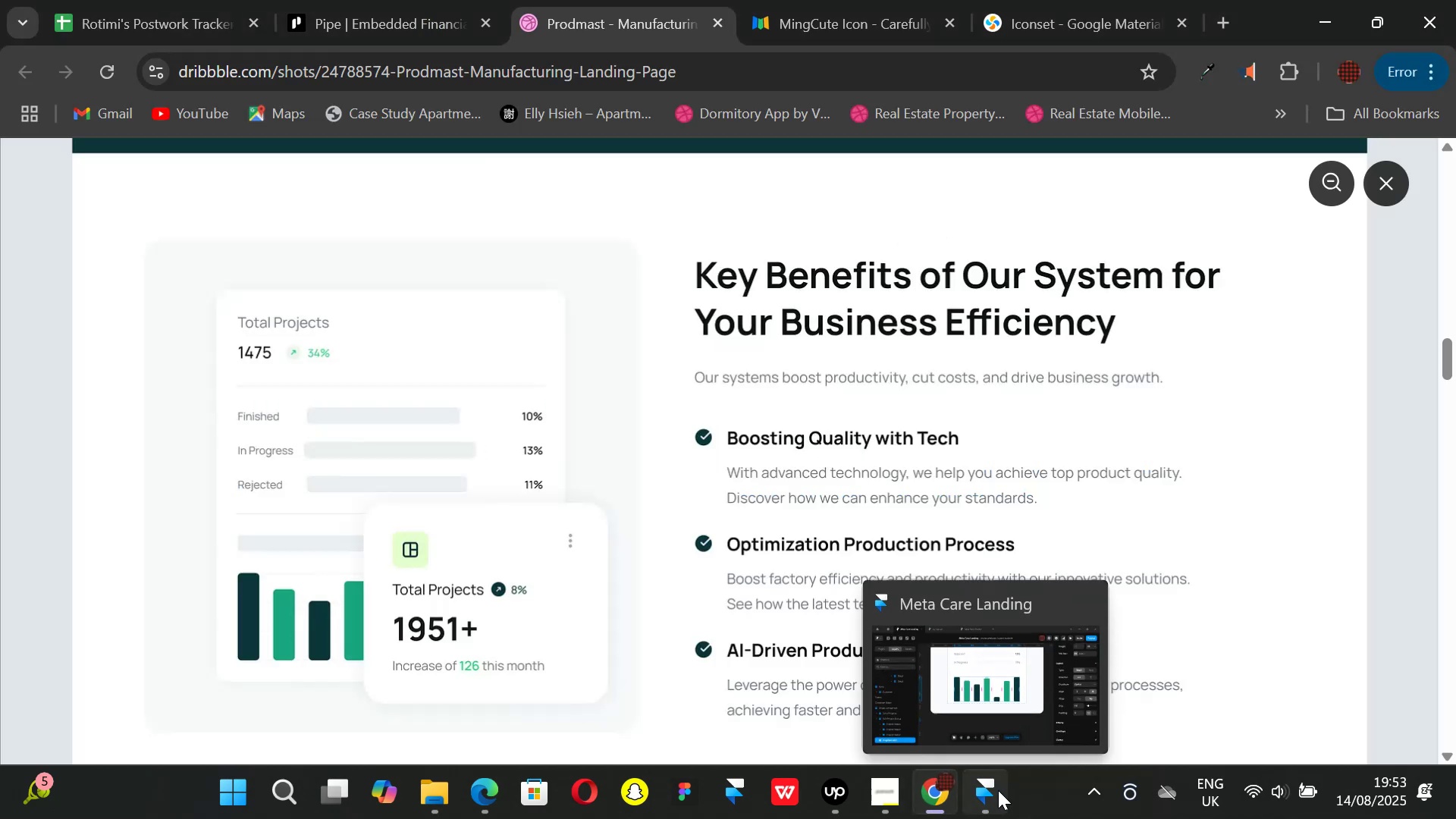 
left_click([998, 790])
 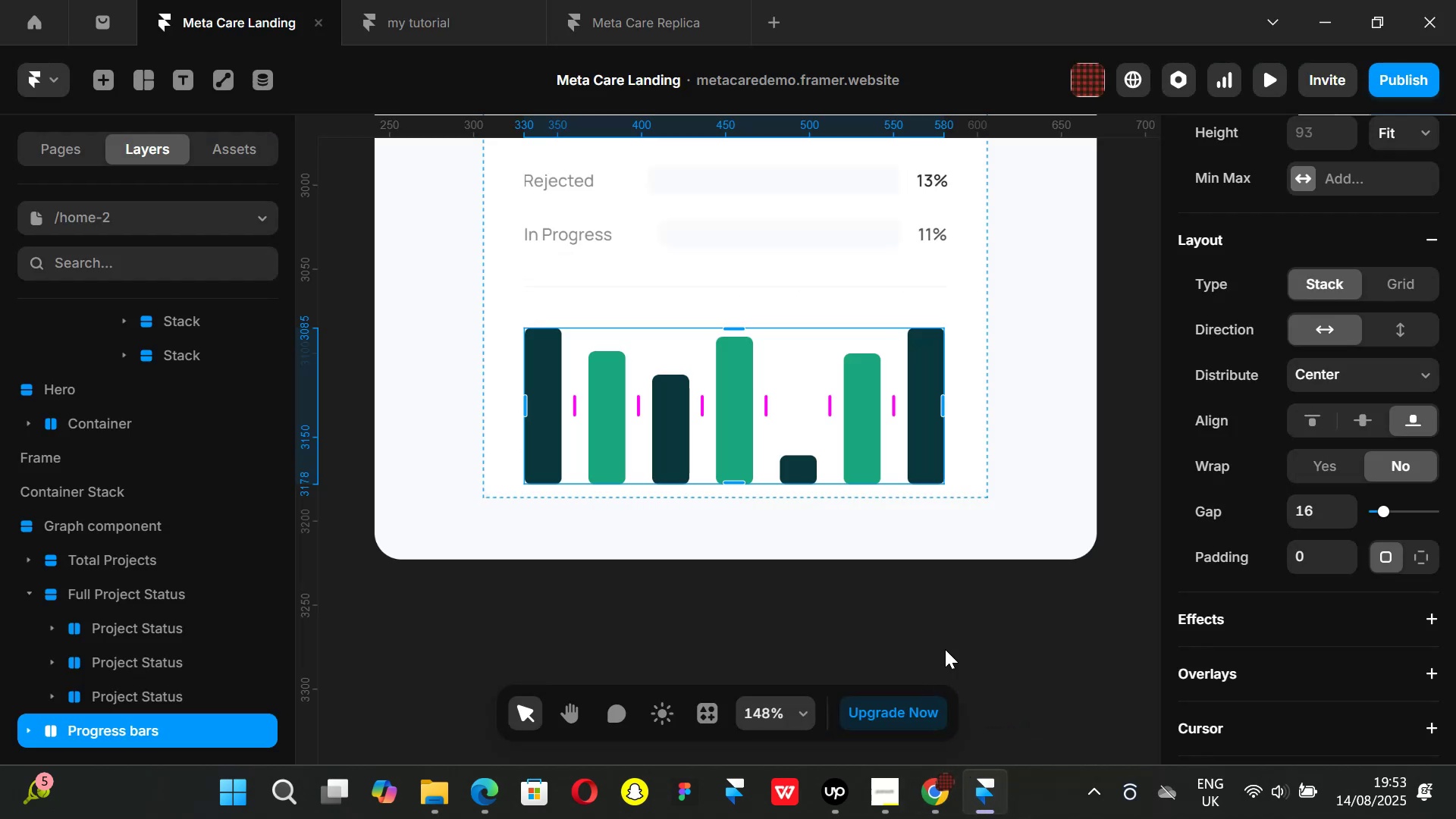 
left_click([946, 648])
 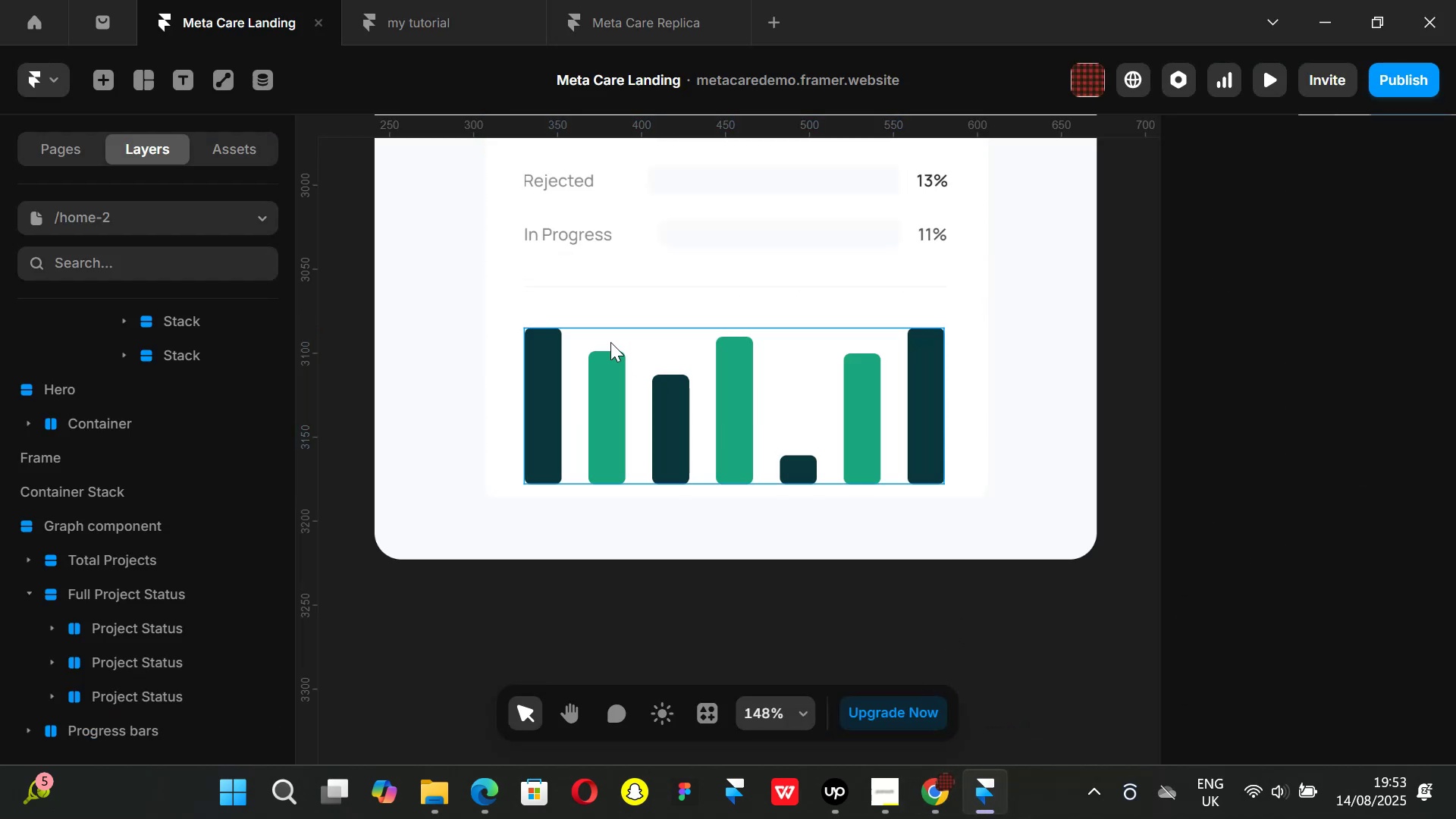 
key(F)
 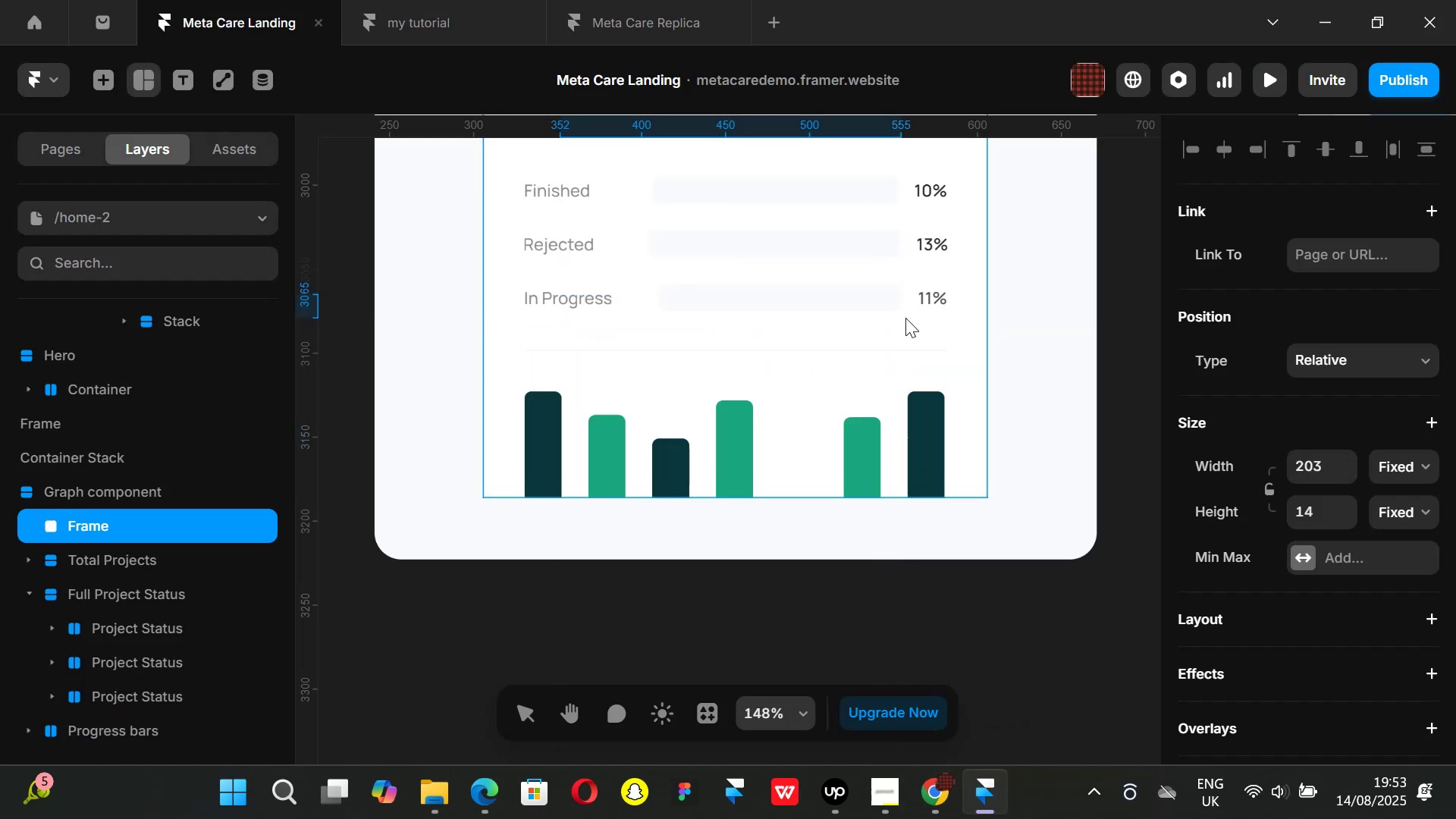 
scroll: coordinate [772, 340], scroll_direction: up, amount: 4.0
 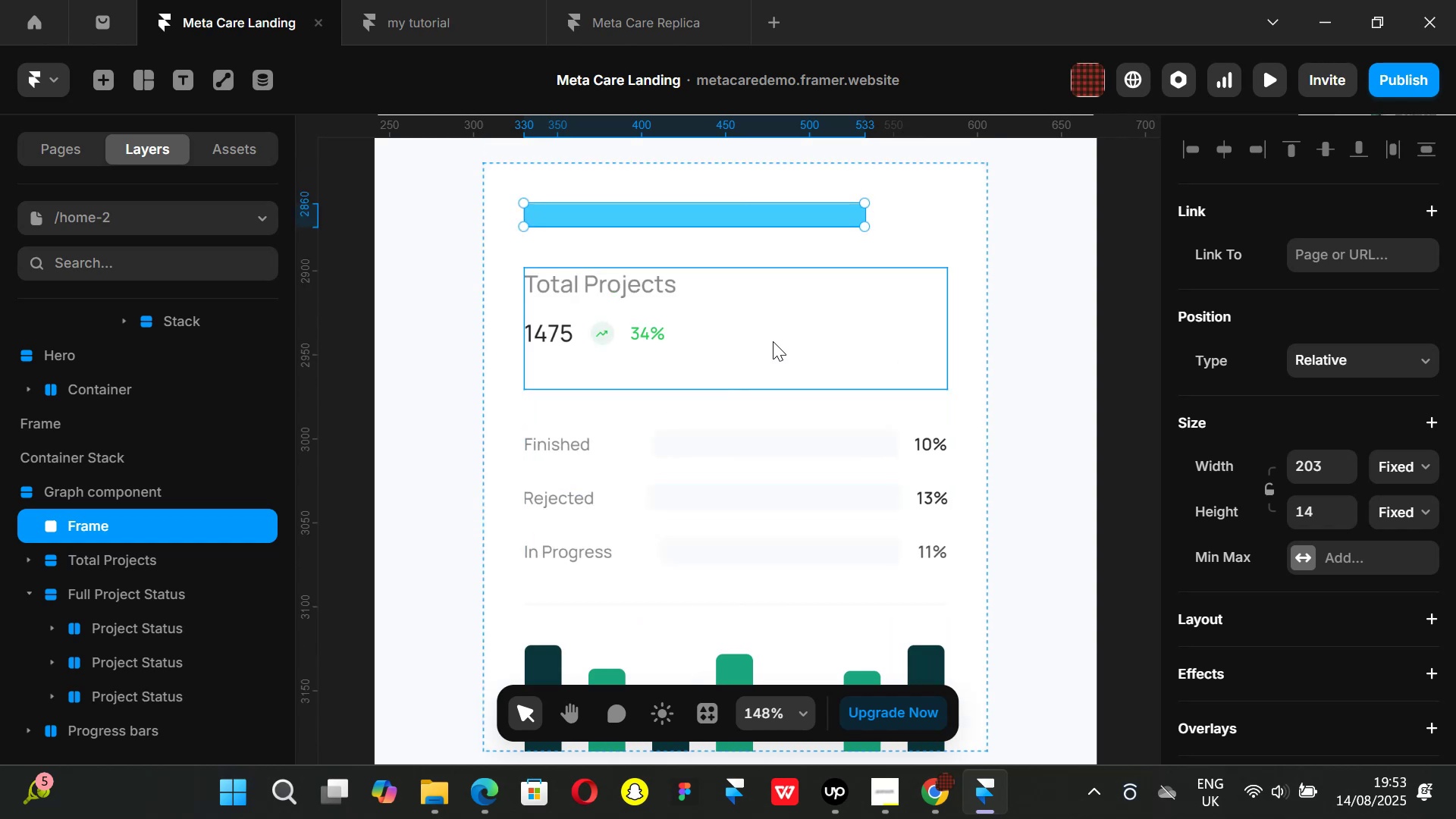 
key(ArrowRight)
 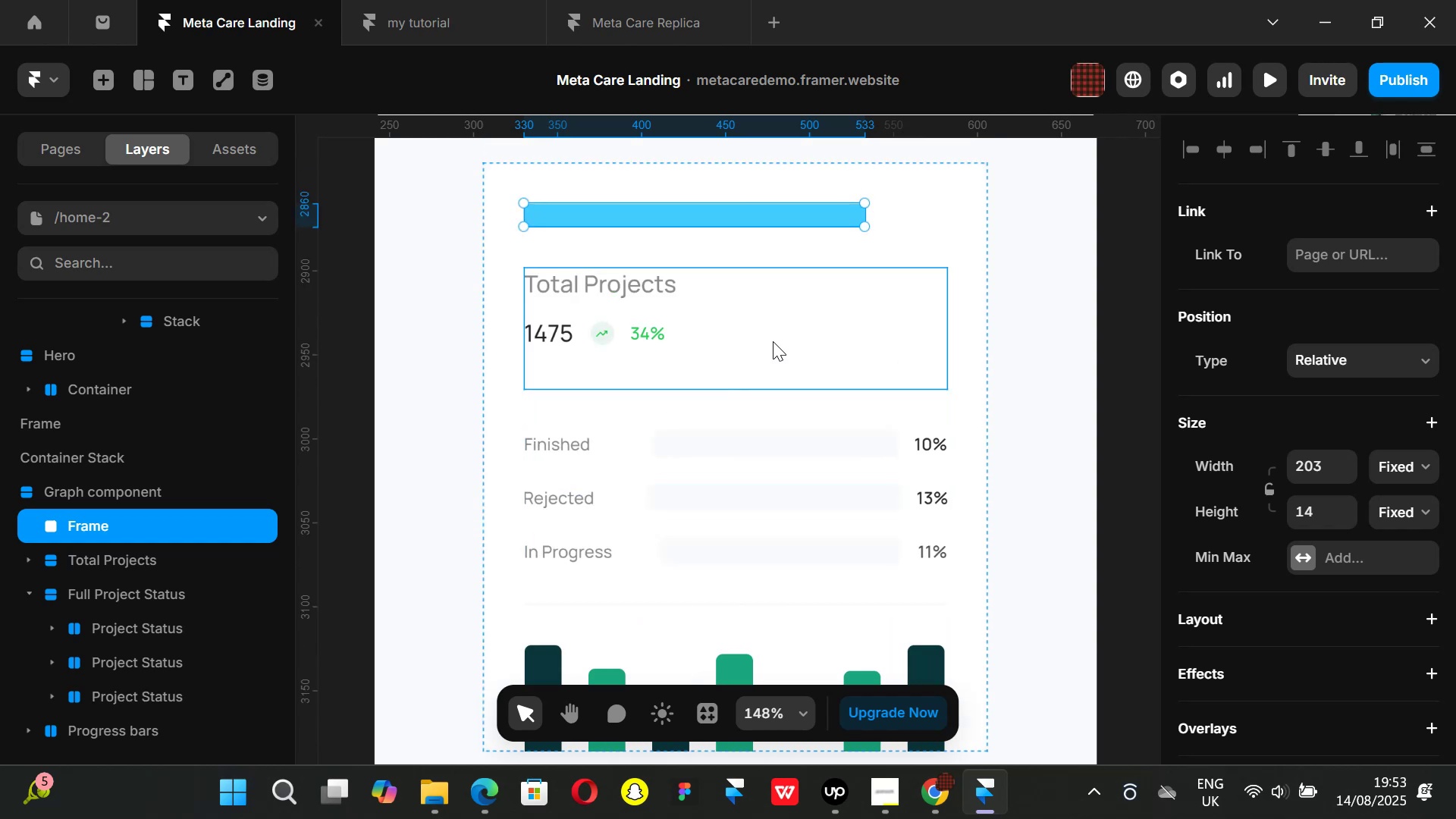 
key(ArrowDown)
 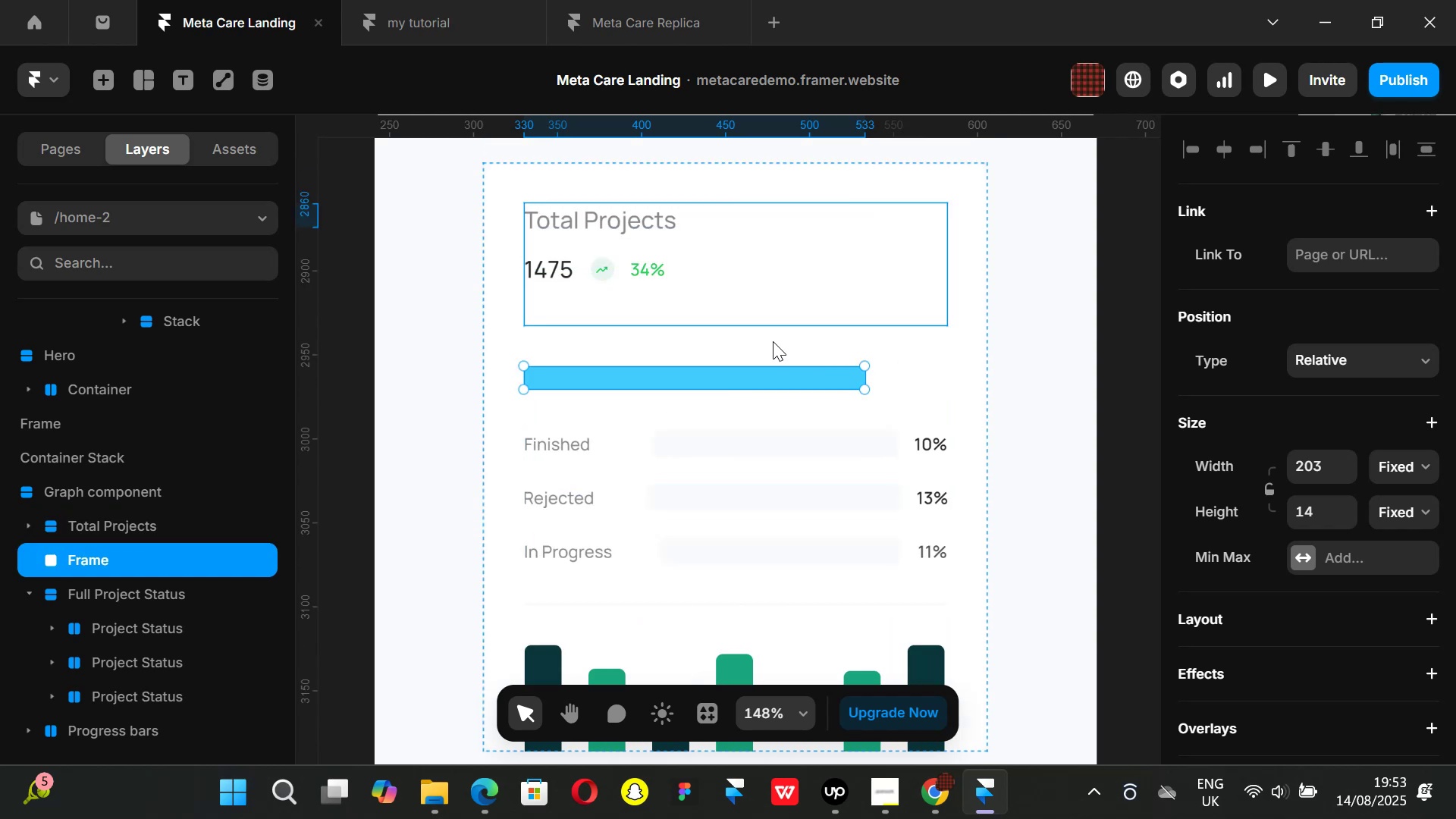 
key(ArrowDown)
 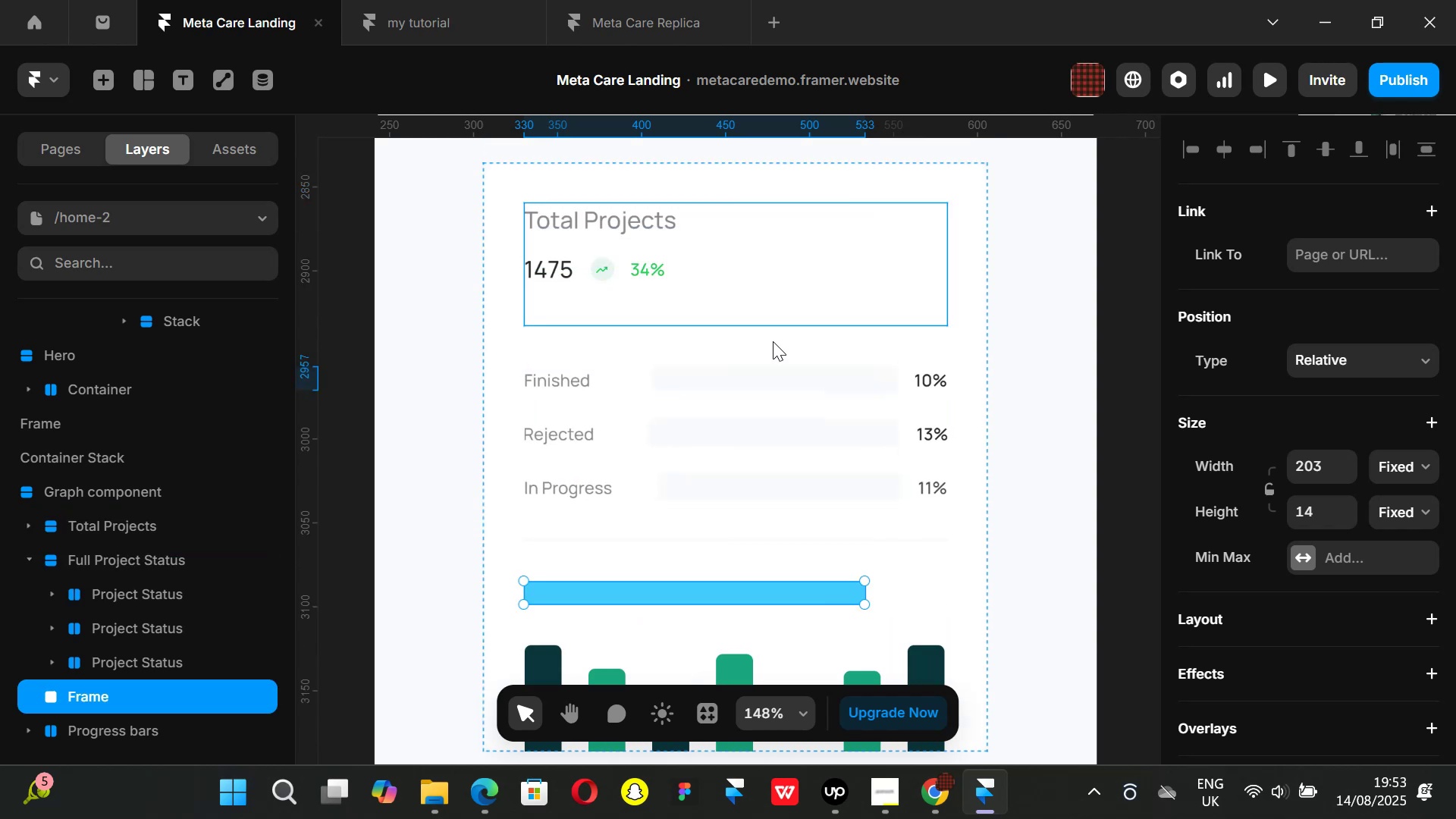 
key(ArrowDown)
 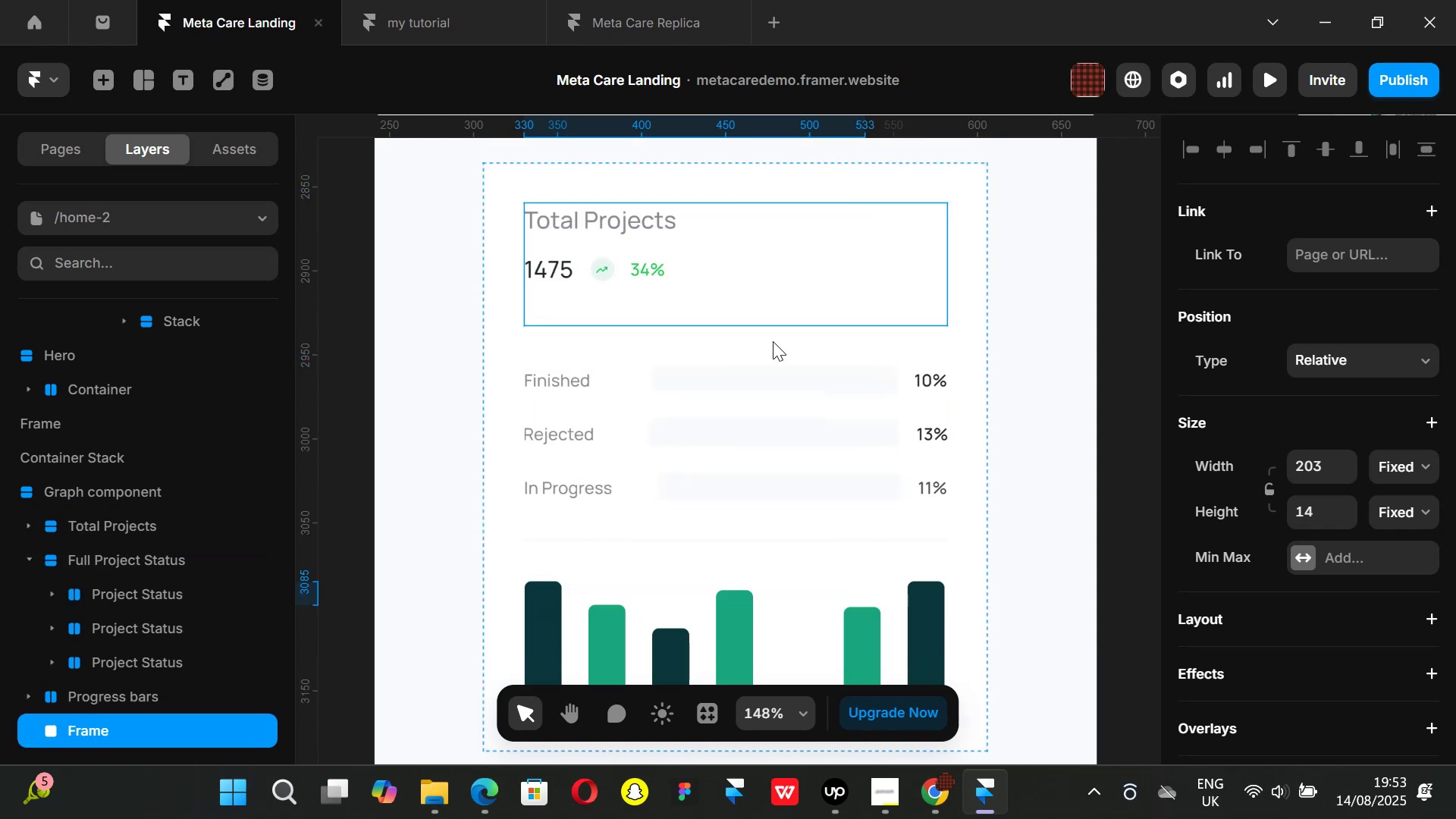 
scroll: coordinate [773, 341], scroll_direction: down, amount: 1.0
 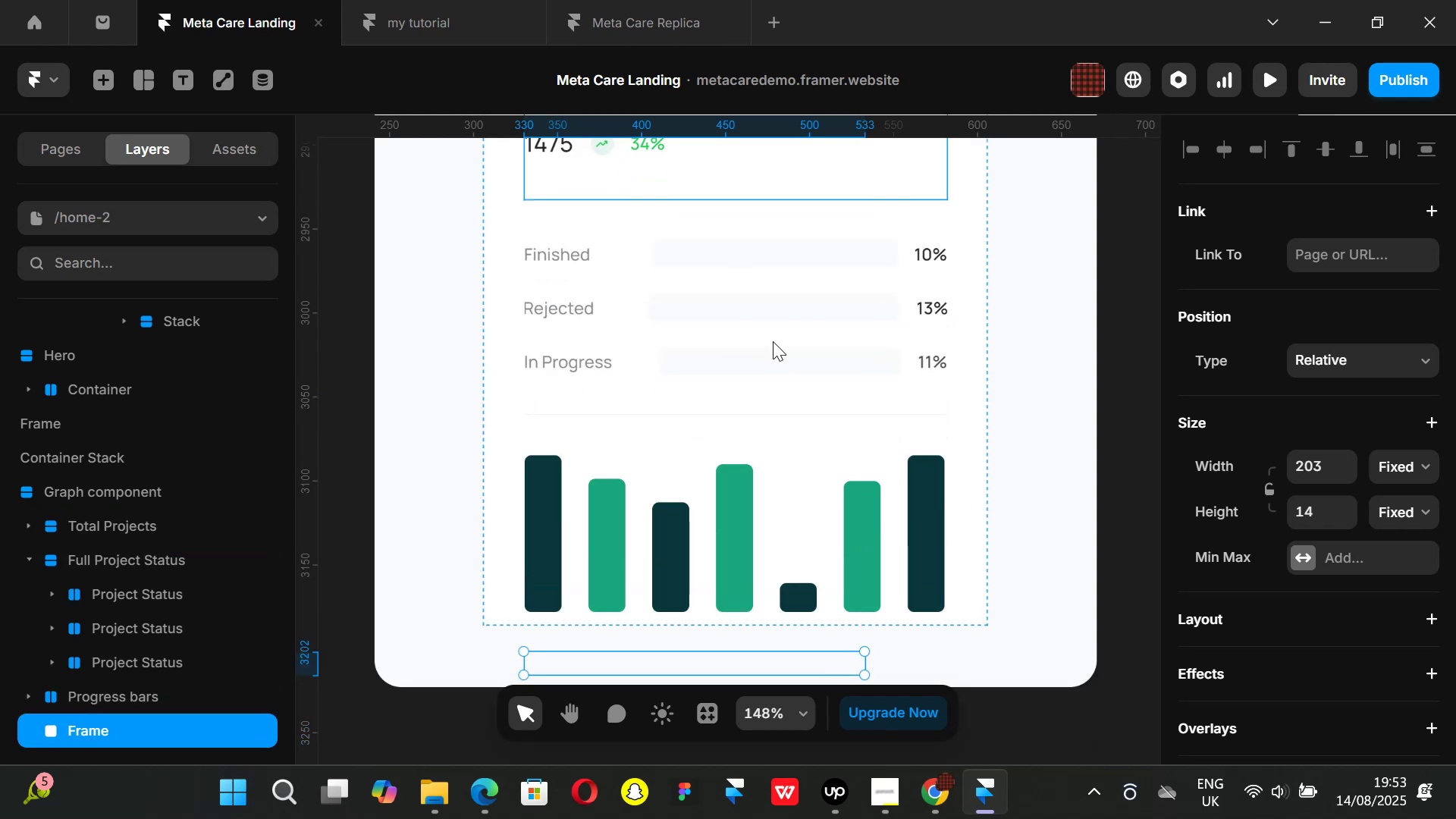 
key(ArrowUp)
 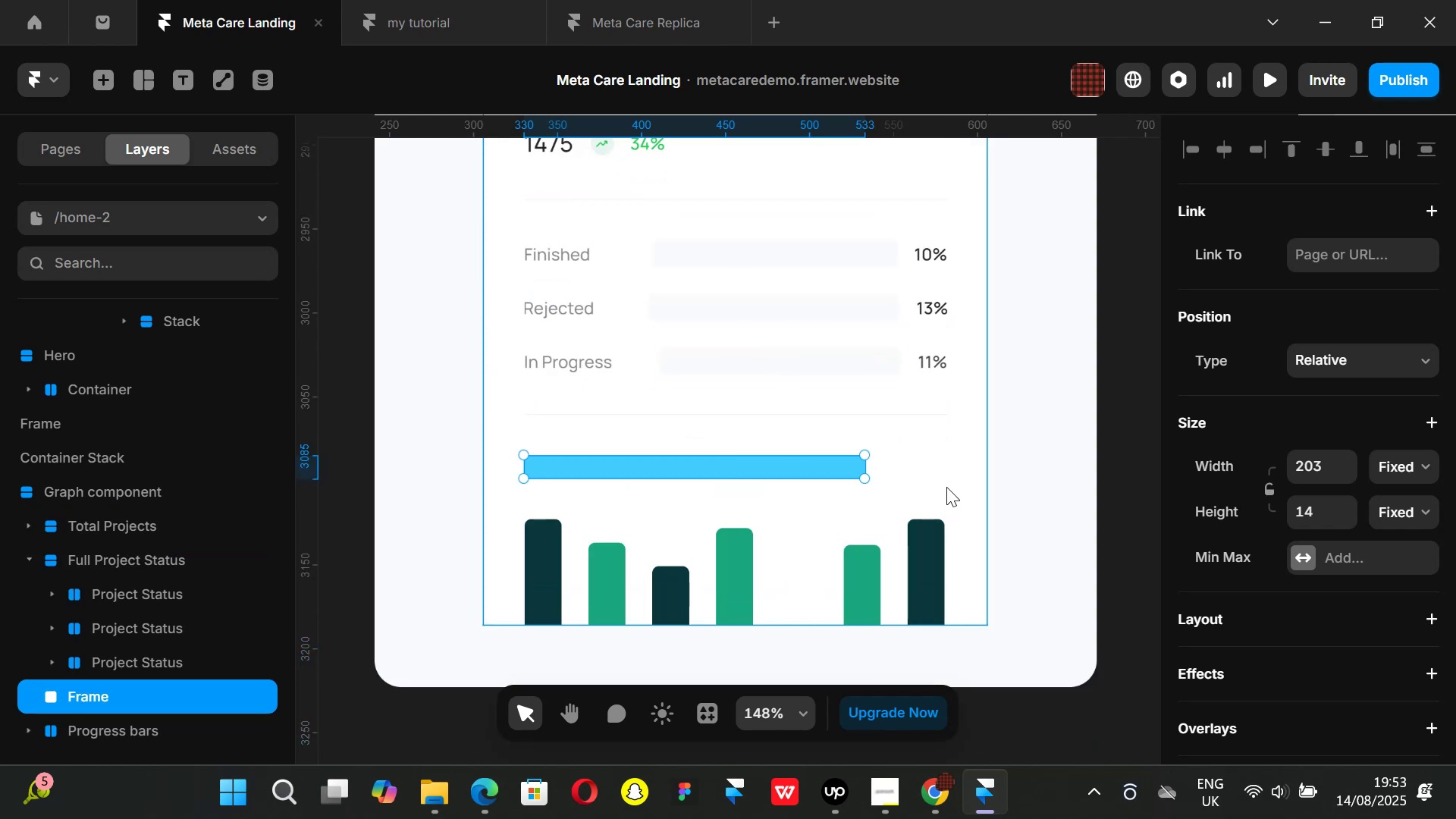 
hold_key(key=ControlLeft, duration=0.93)
scroll: coordinate [946, 487], scroll_direction: down, amount: 2.0
 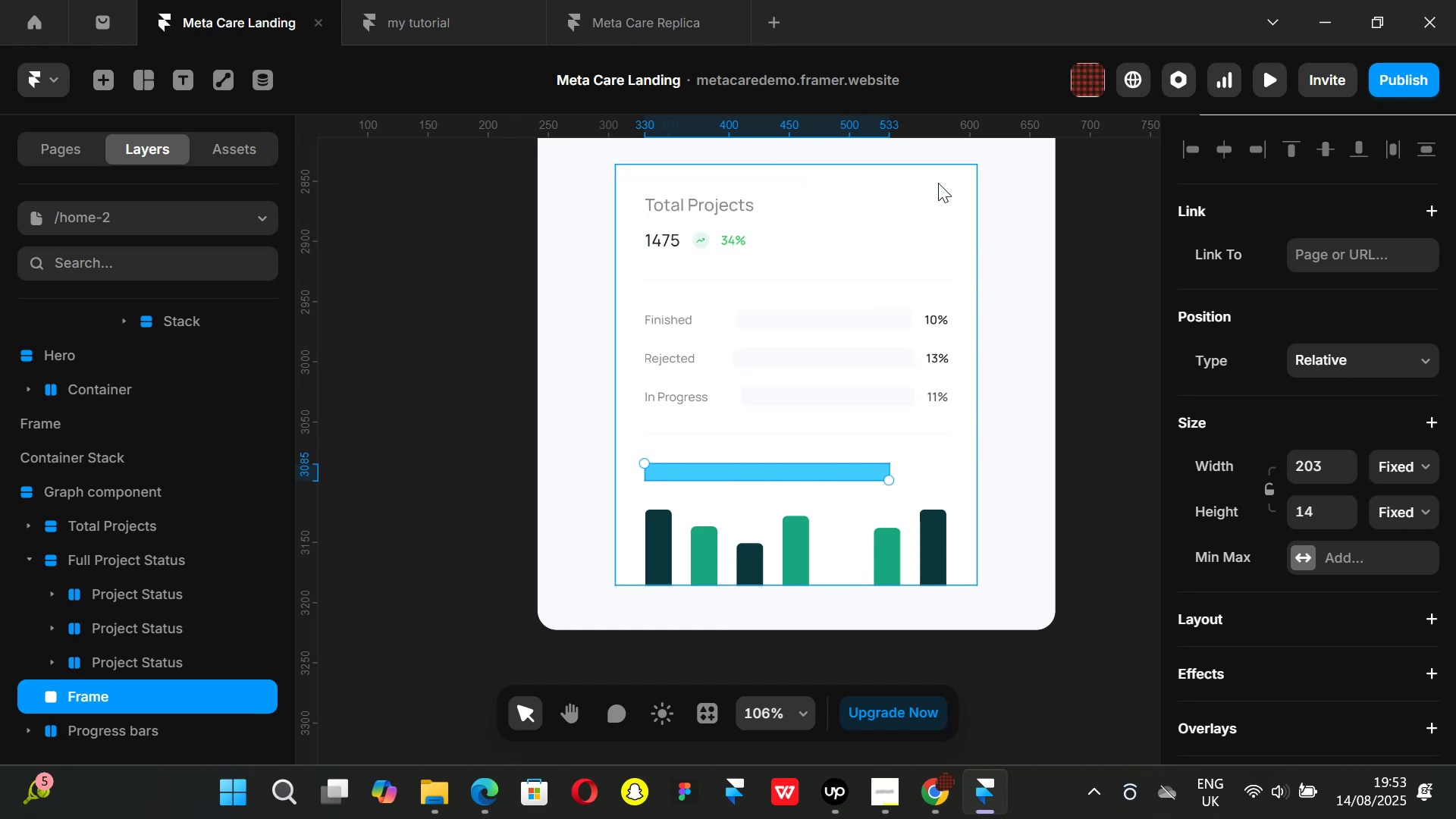 
left_click([938, 183])
 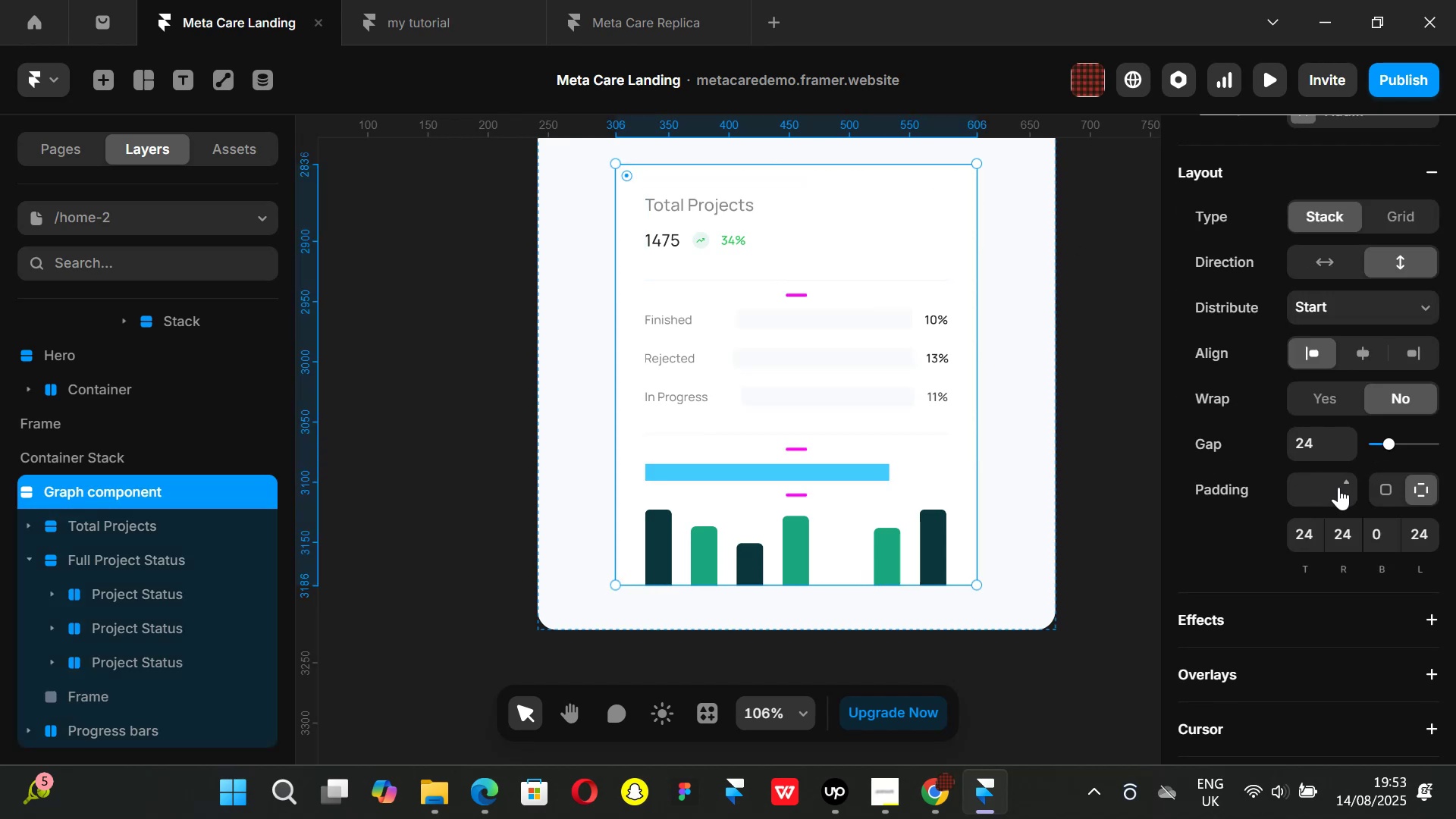 
scroll: coordinate [1338, 480], scroll_direction: none, amount: 0.0
 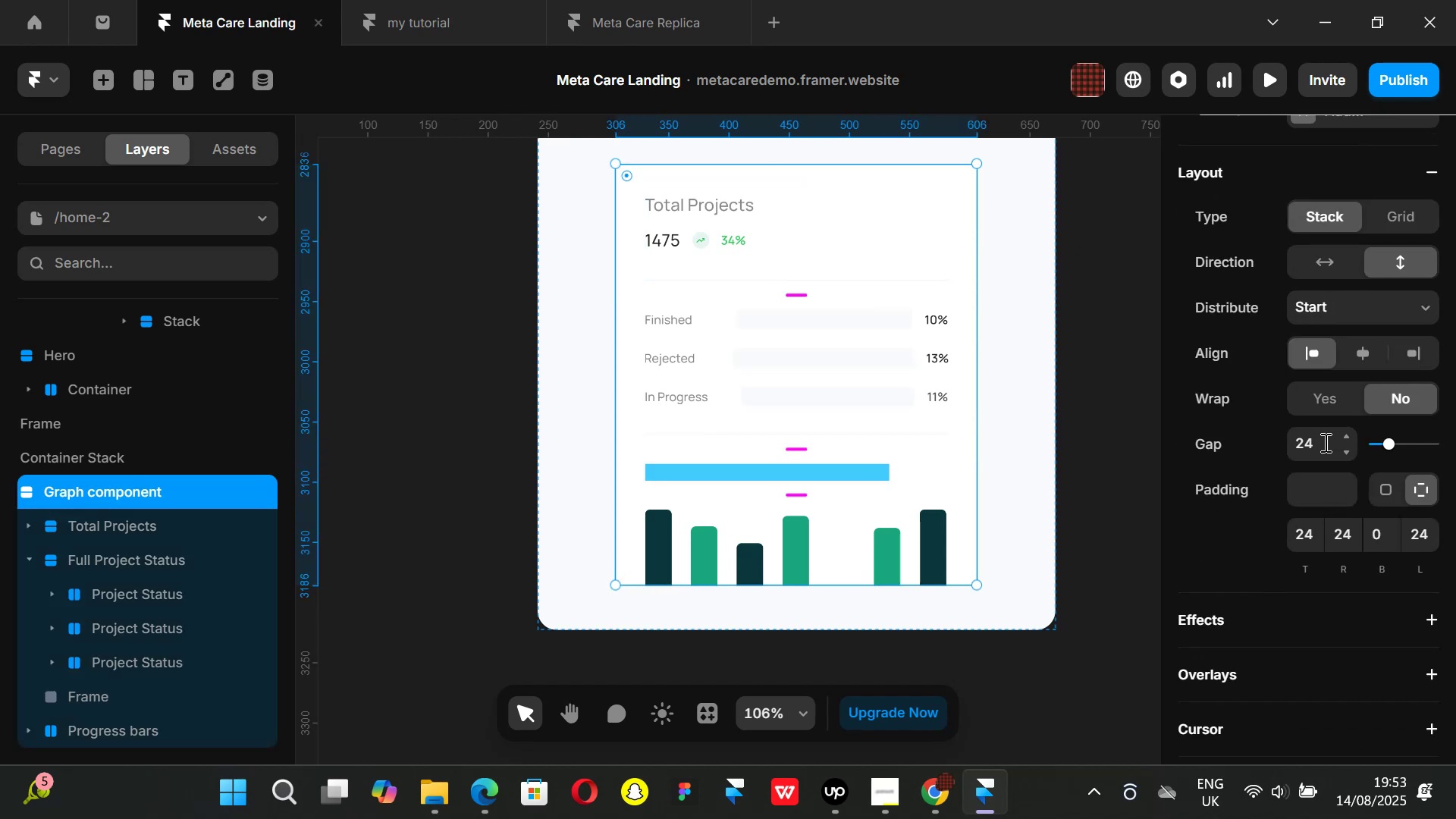 
left_click([1324, 442])
 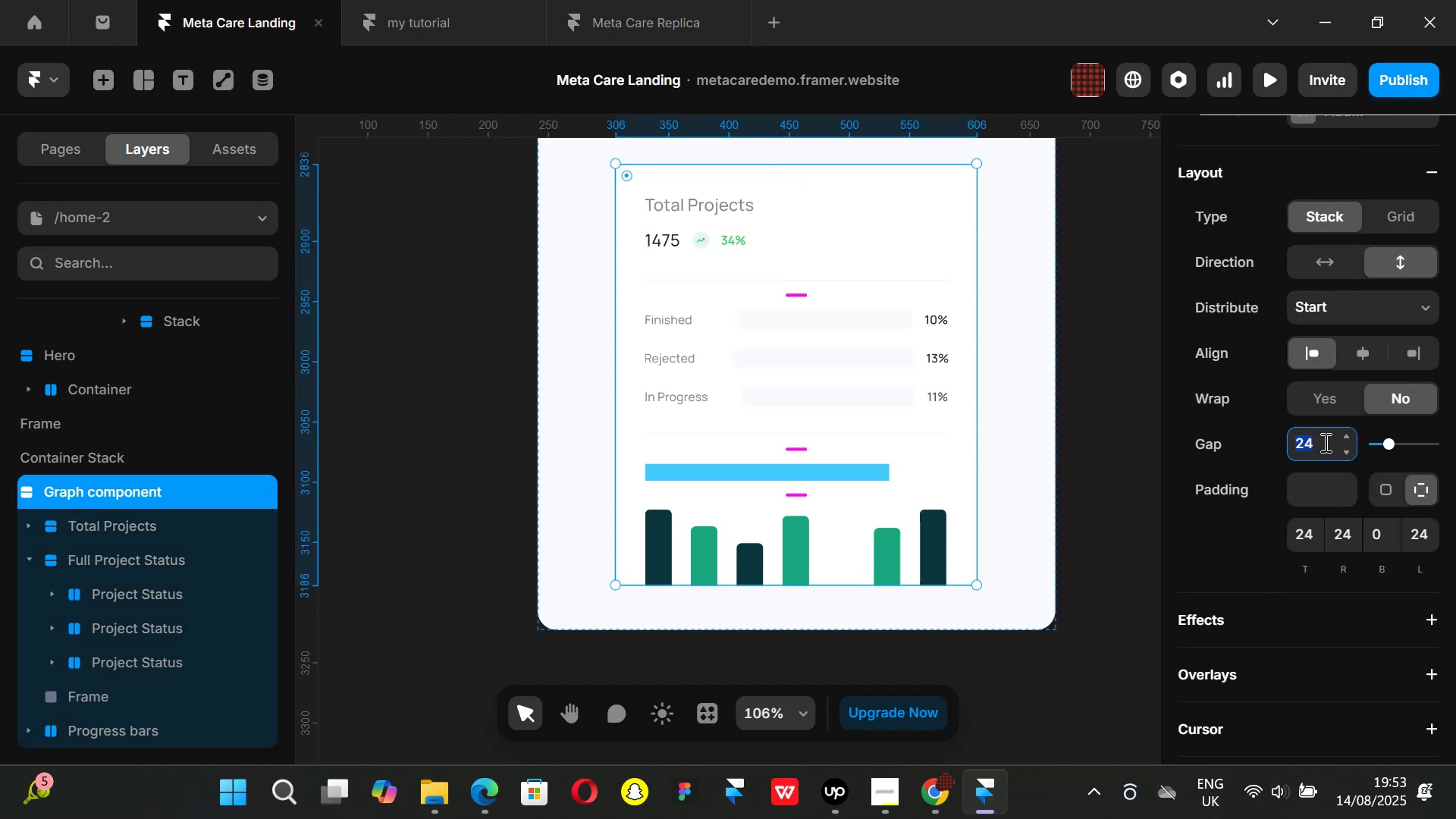 
type(16)
 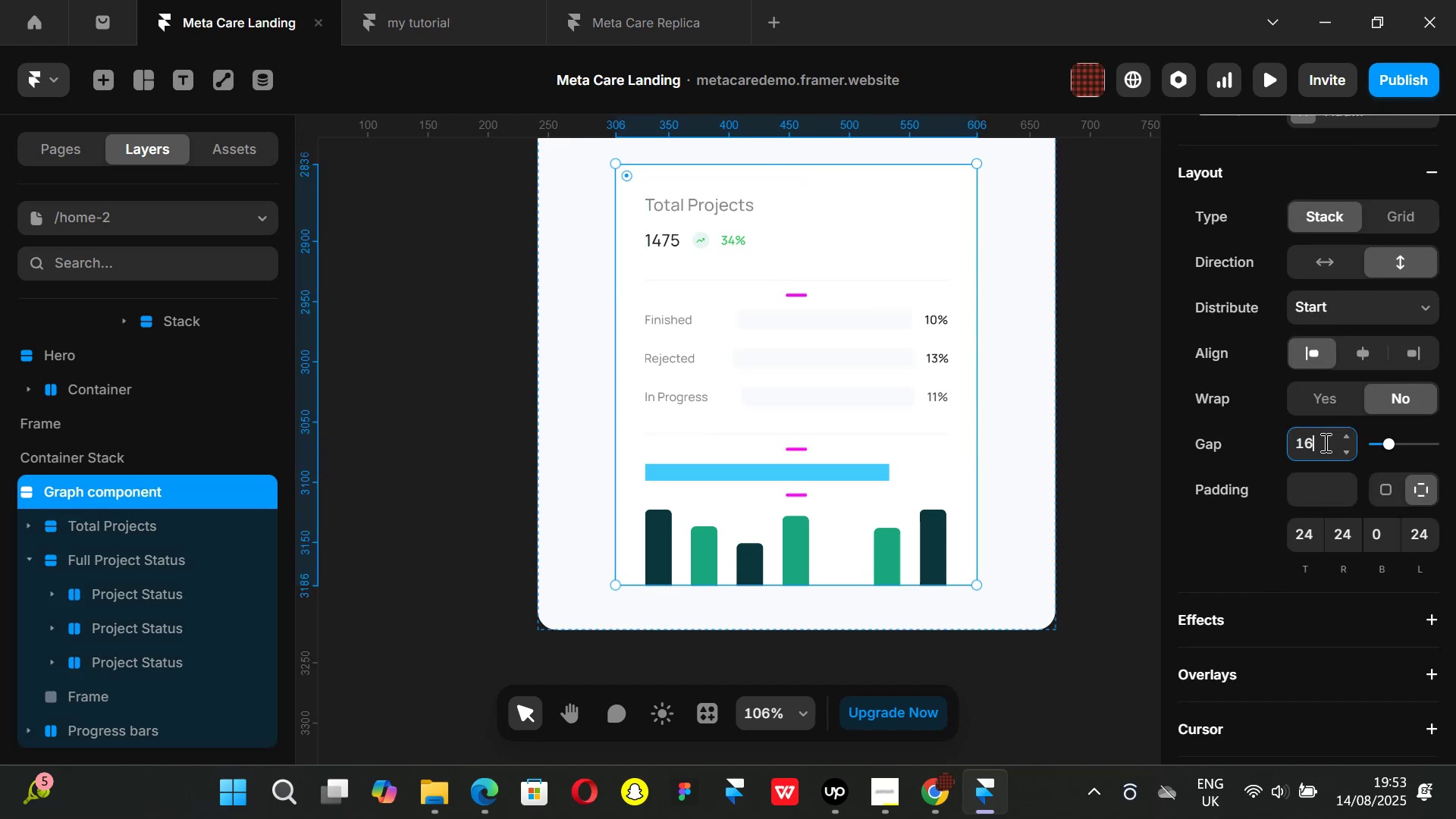 
key(Enter)
 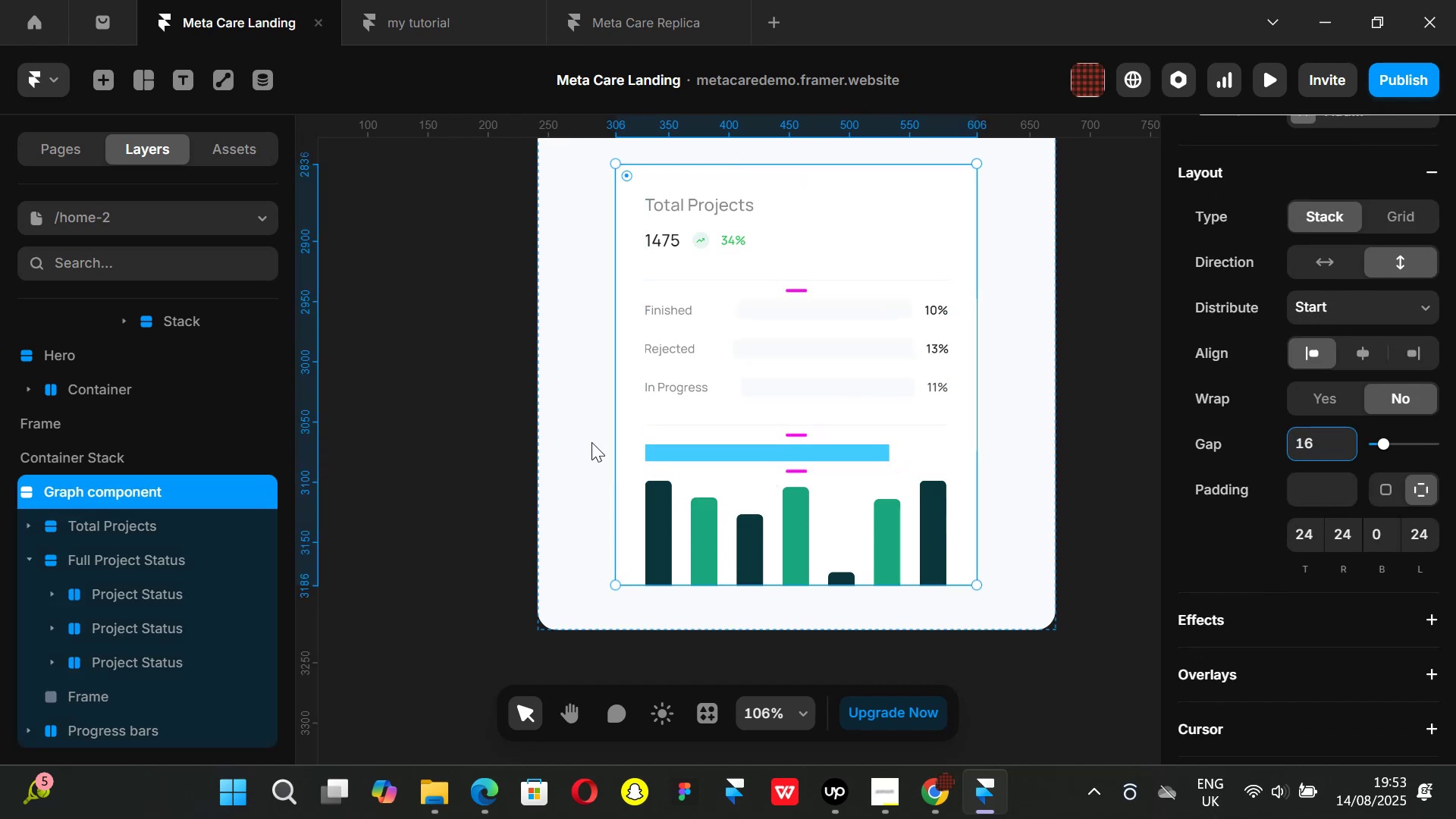 
left_click([532, 429])
 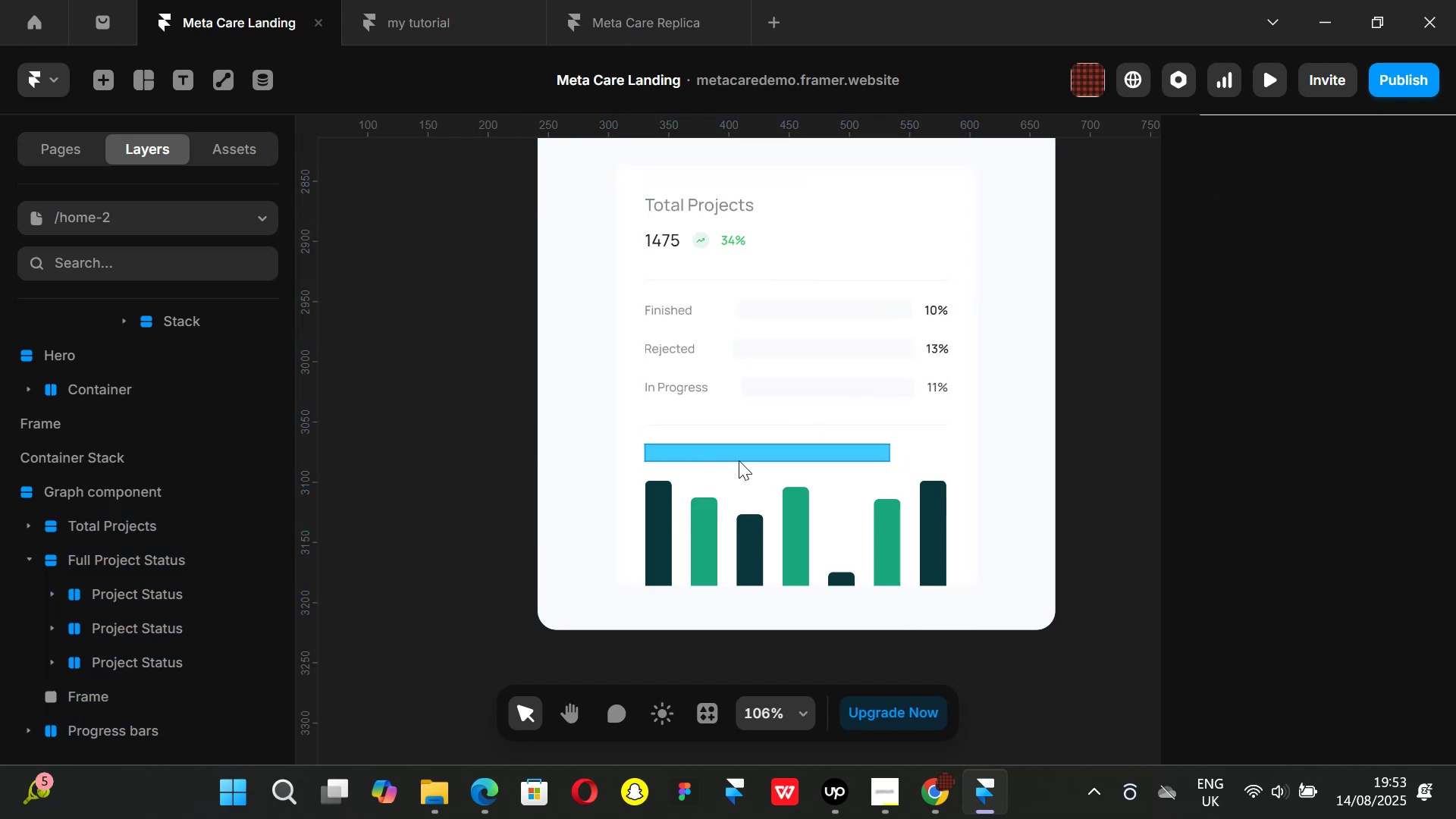 
left_click([739, 460])
 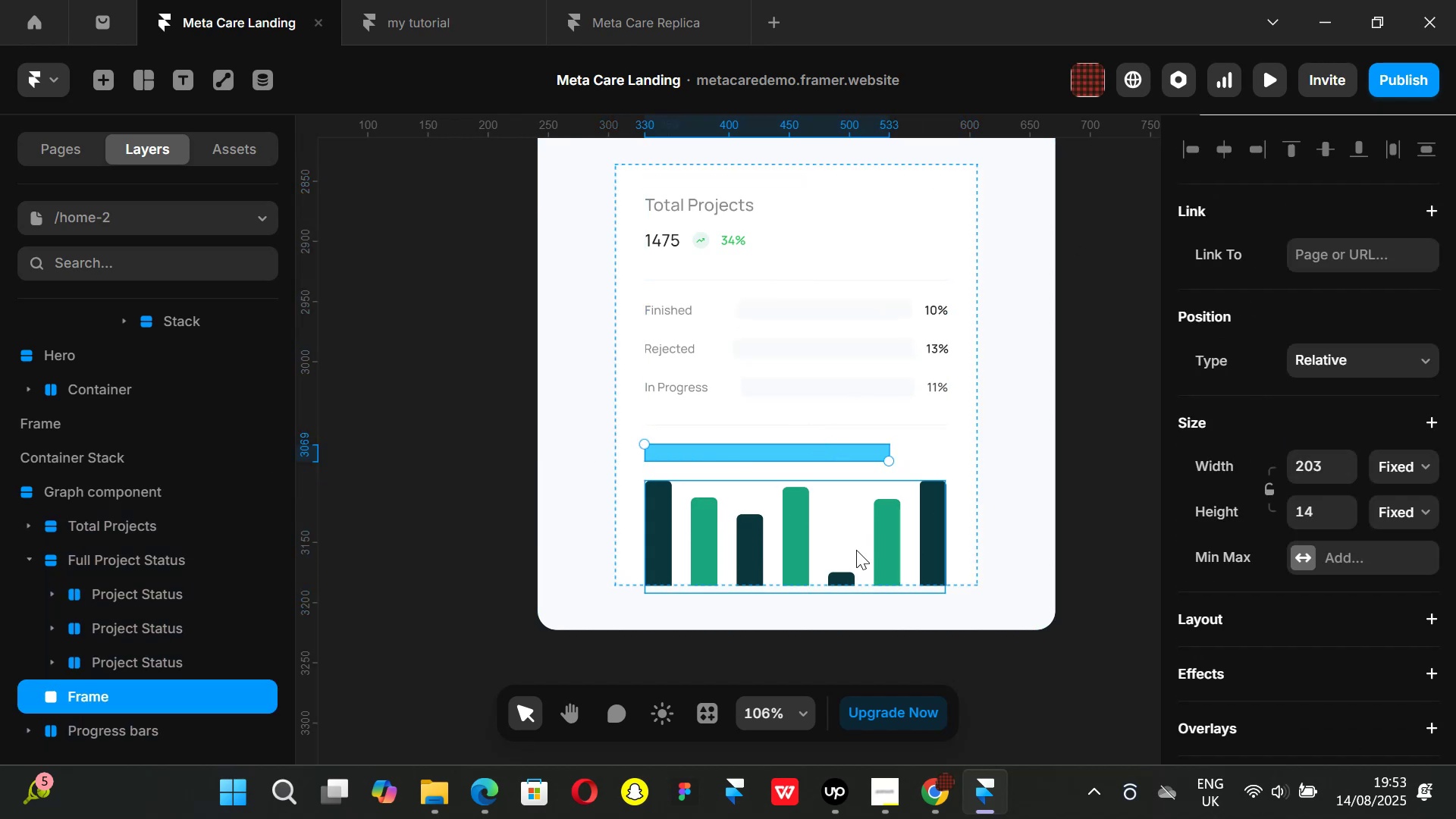 
left_click([938, 775])
 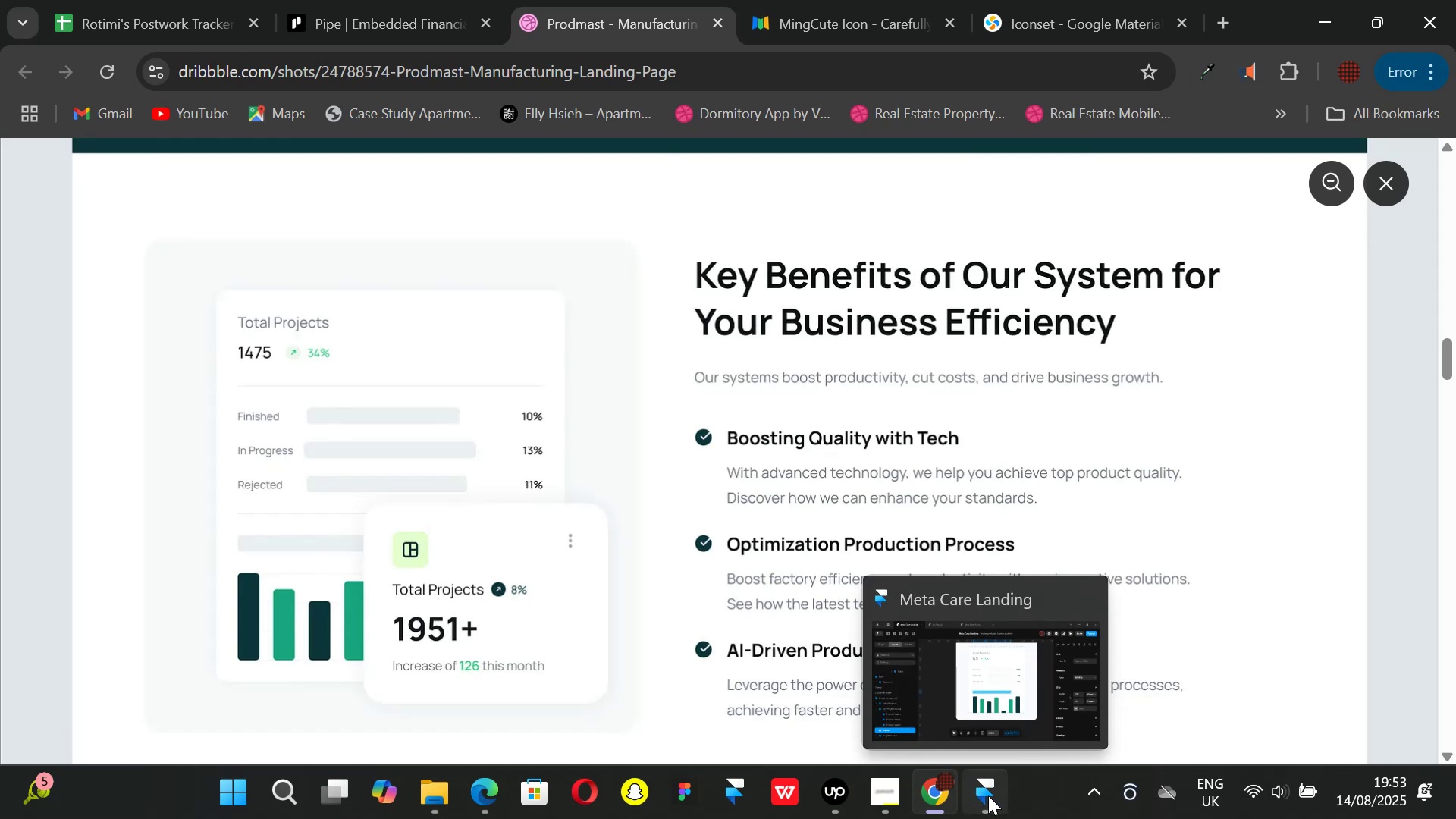 
left_click([988, 795])
 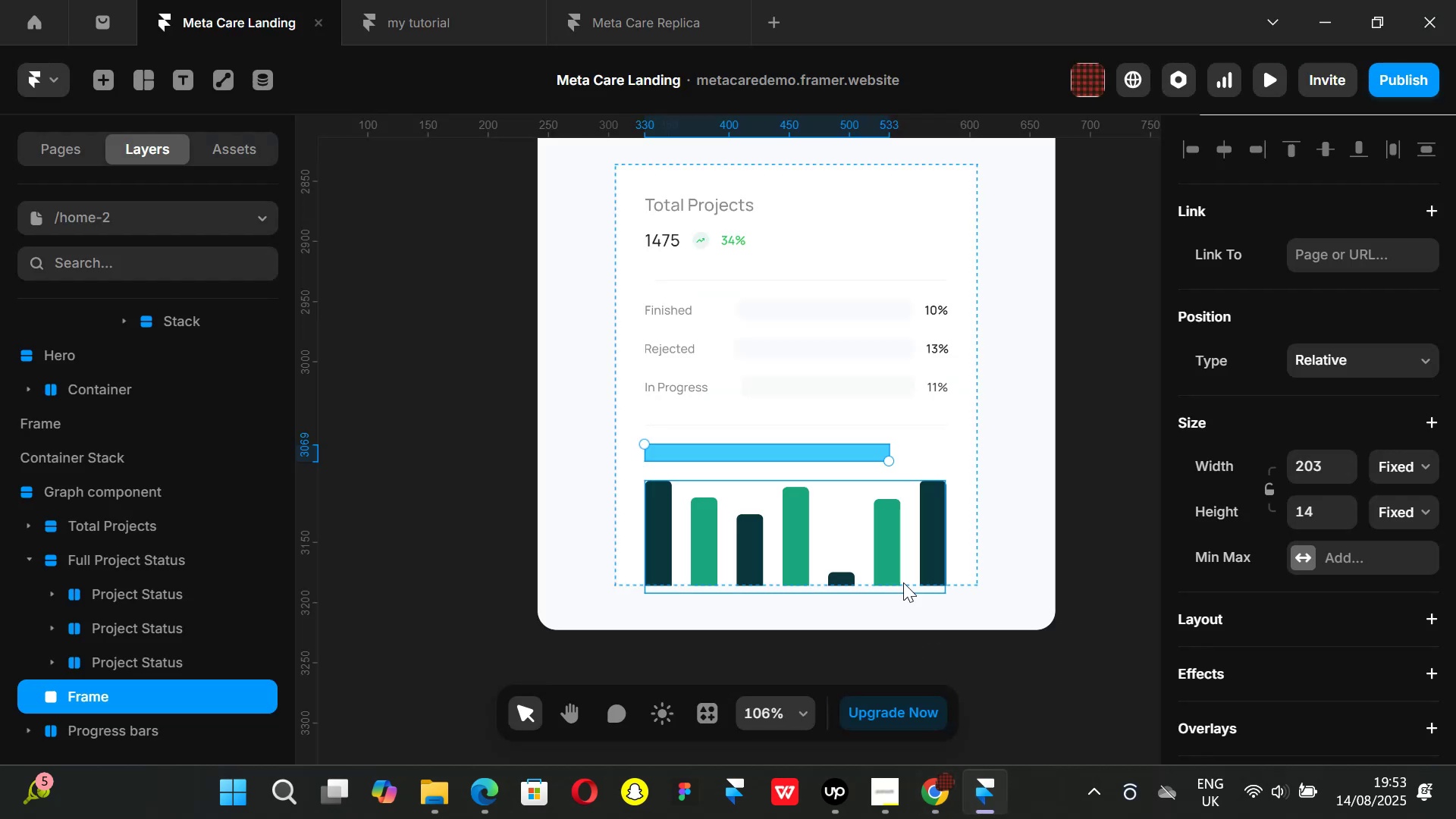 
key(Backspace)
 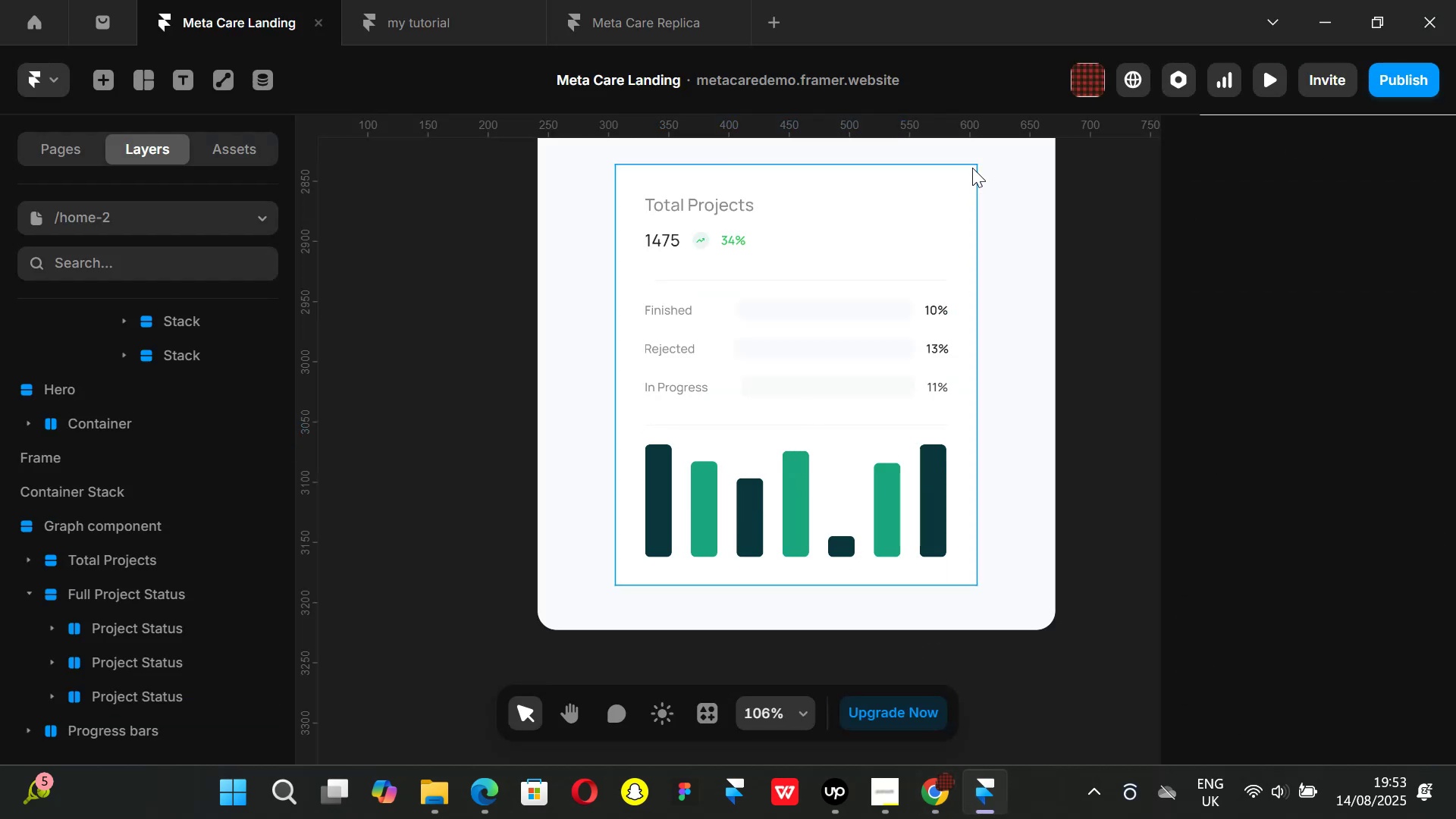 
scroll: coordinate [1040, 338], scroll_direction: up, amount: 1.0
 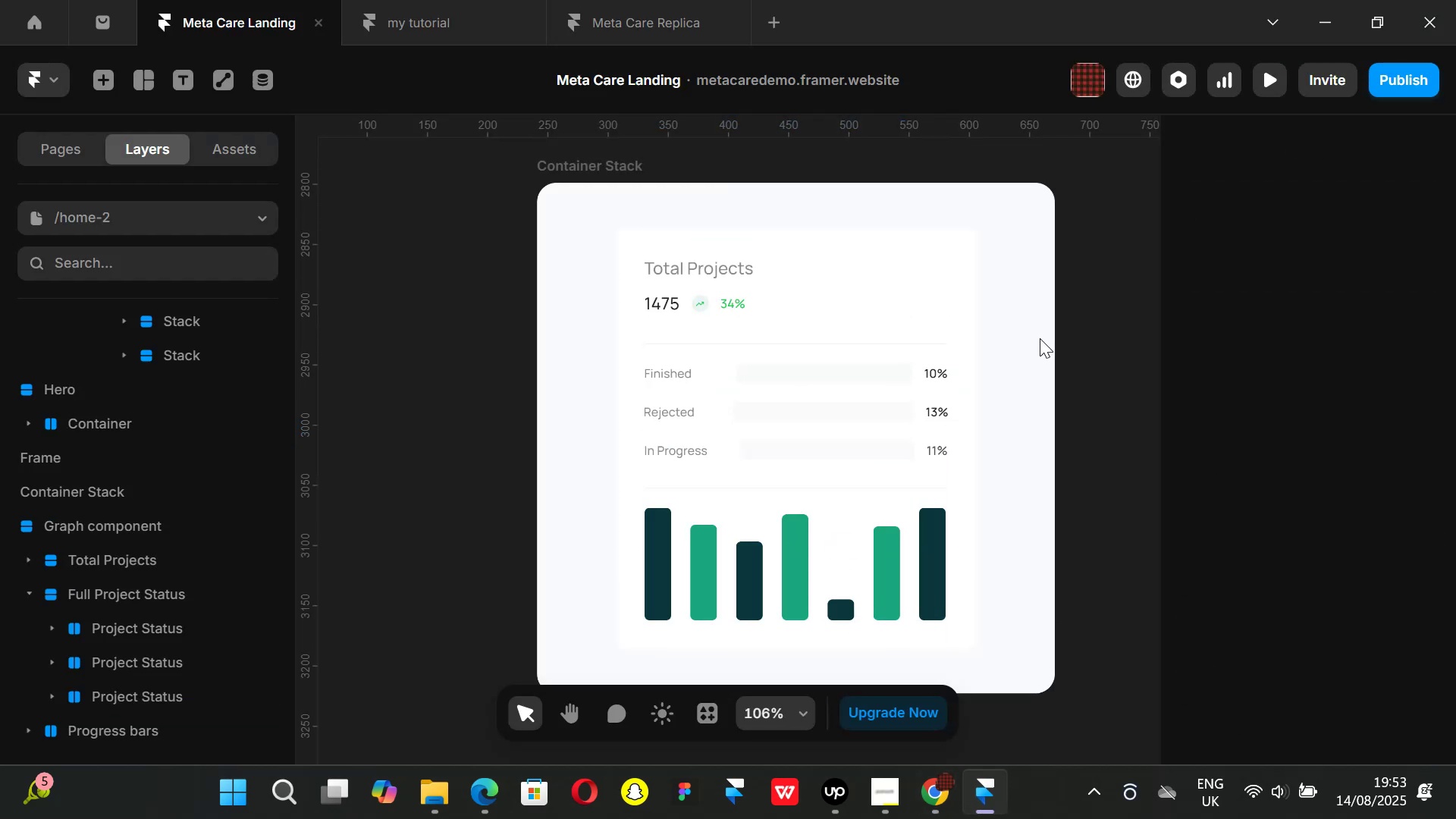 
key(Control+ControlLeft)
 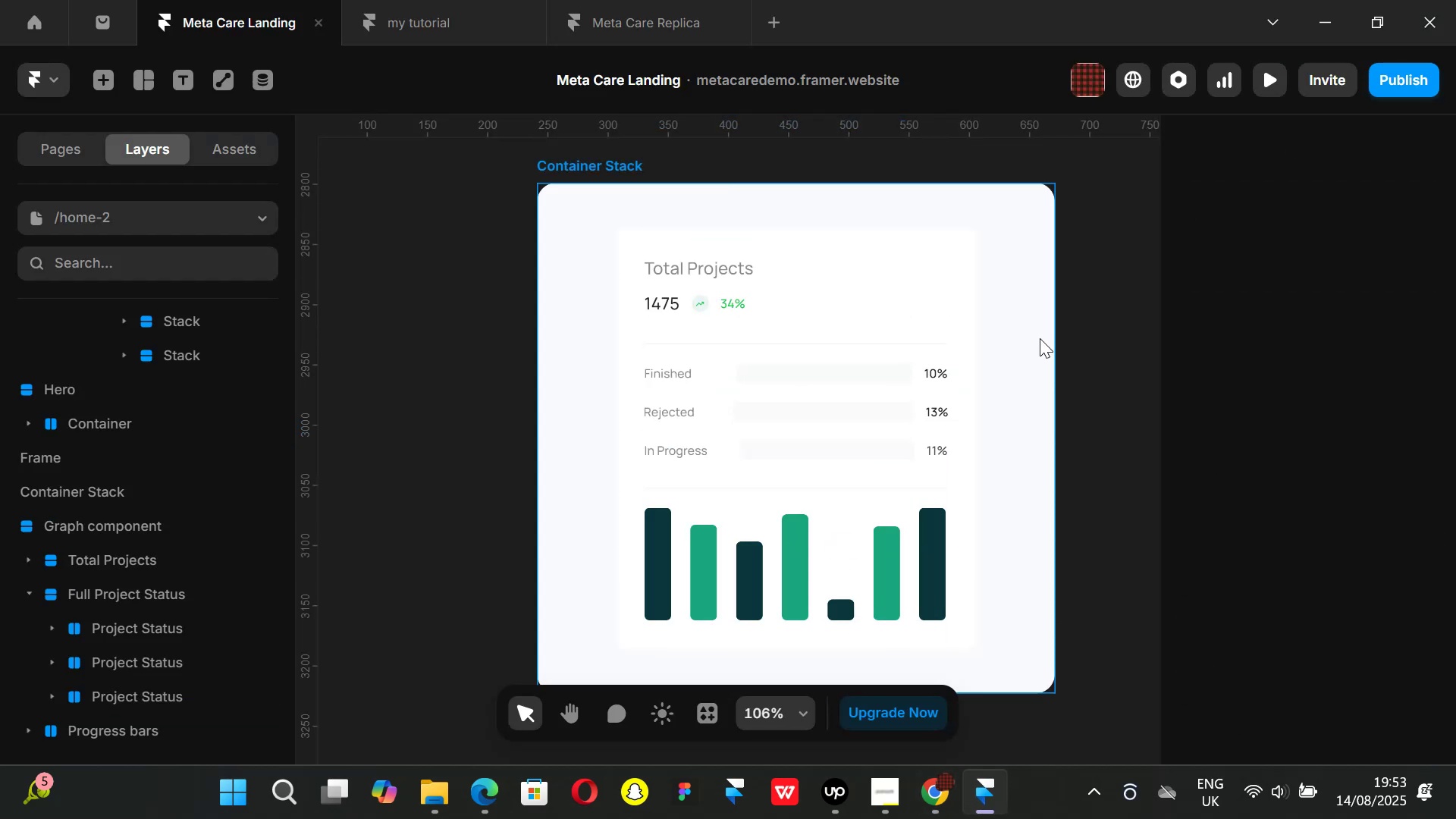 
scroll: coordinate [1040, 338], scroll_direction: down, amount: 1.0
 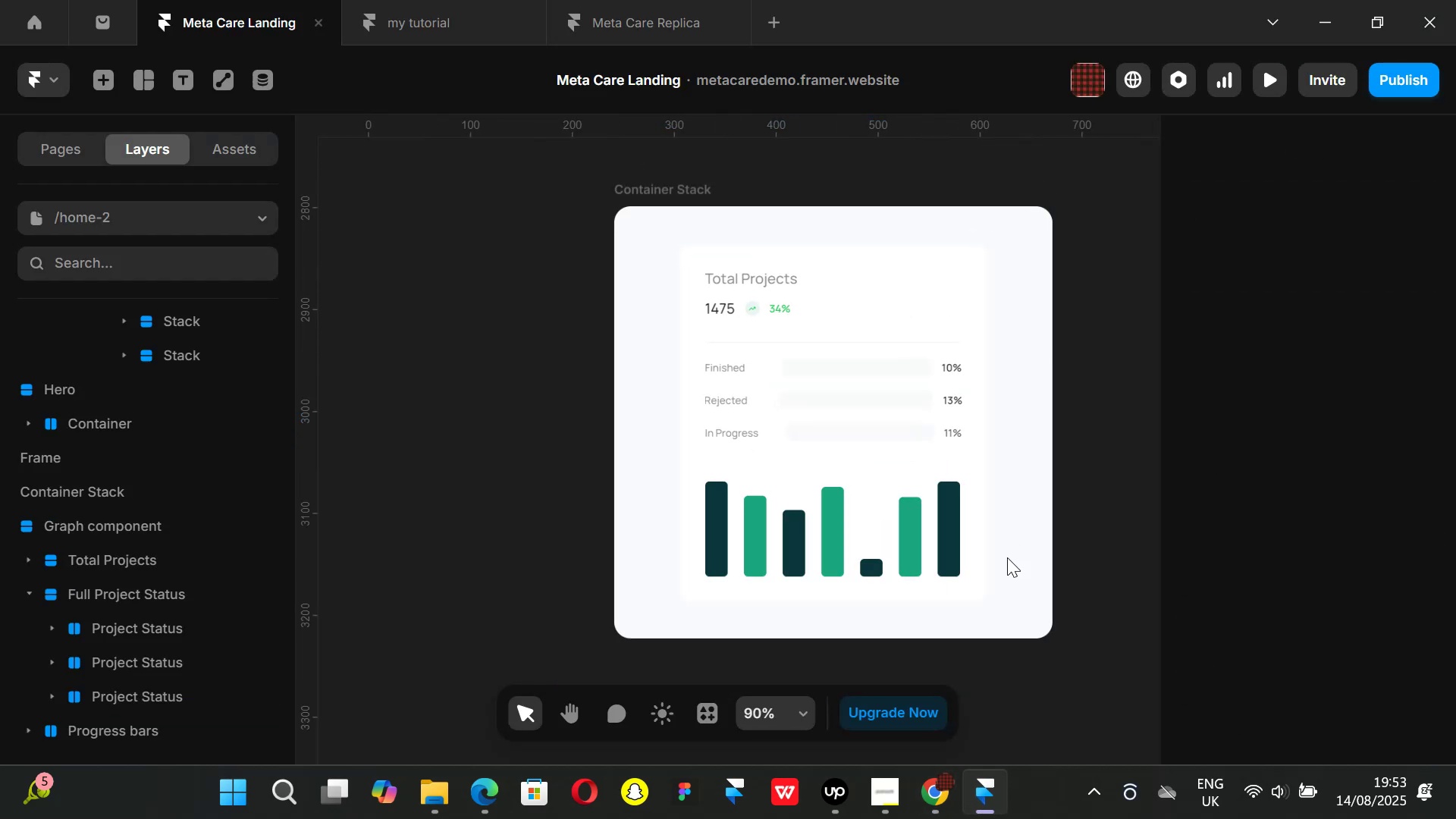 
hold_key(key=ShiftLeft, duration=0.62)
scroll: coordinate [988, 558], scroll_direction: down, amount: 1.0
 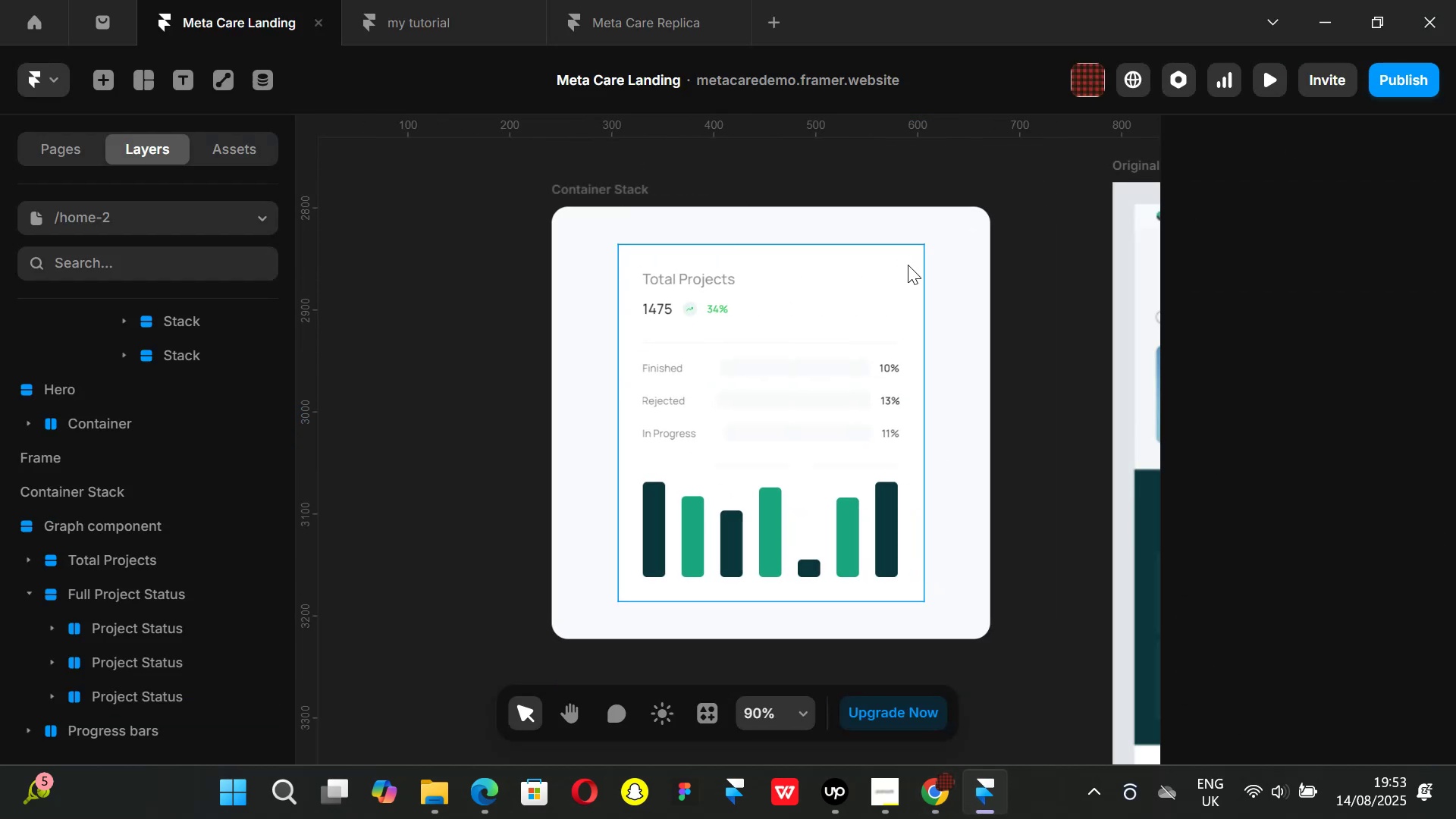 
left_click([908, 265])
 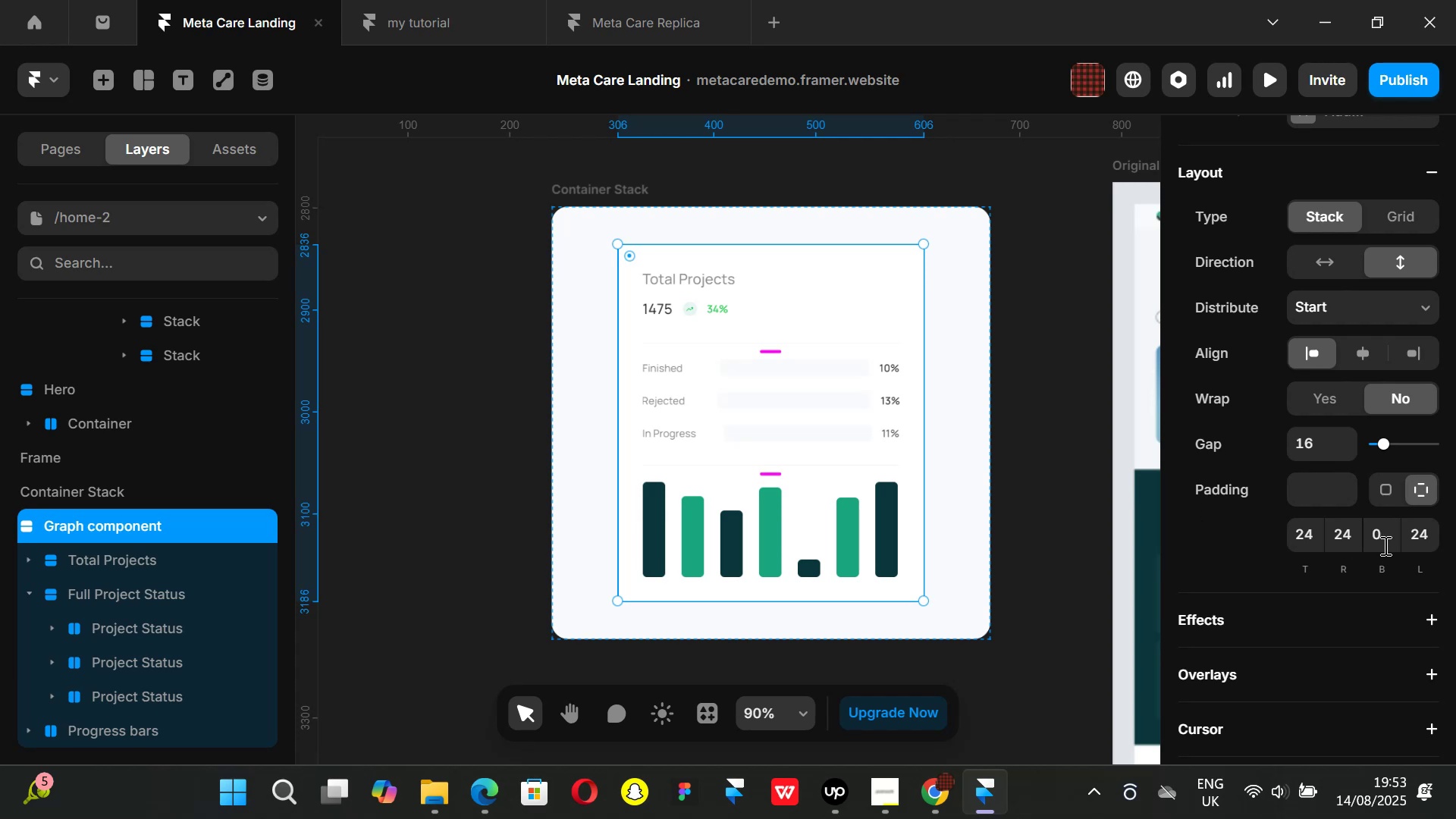 
left_click([1384, 545])
 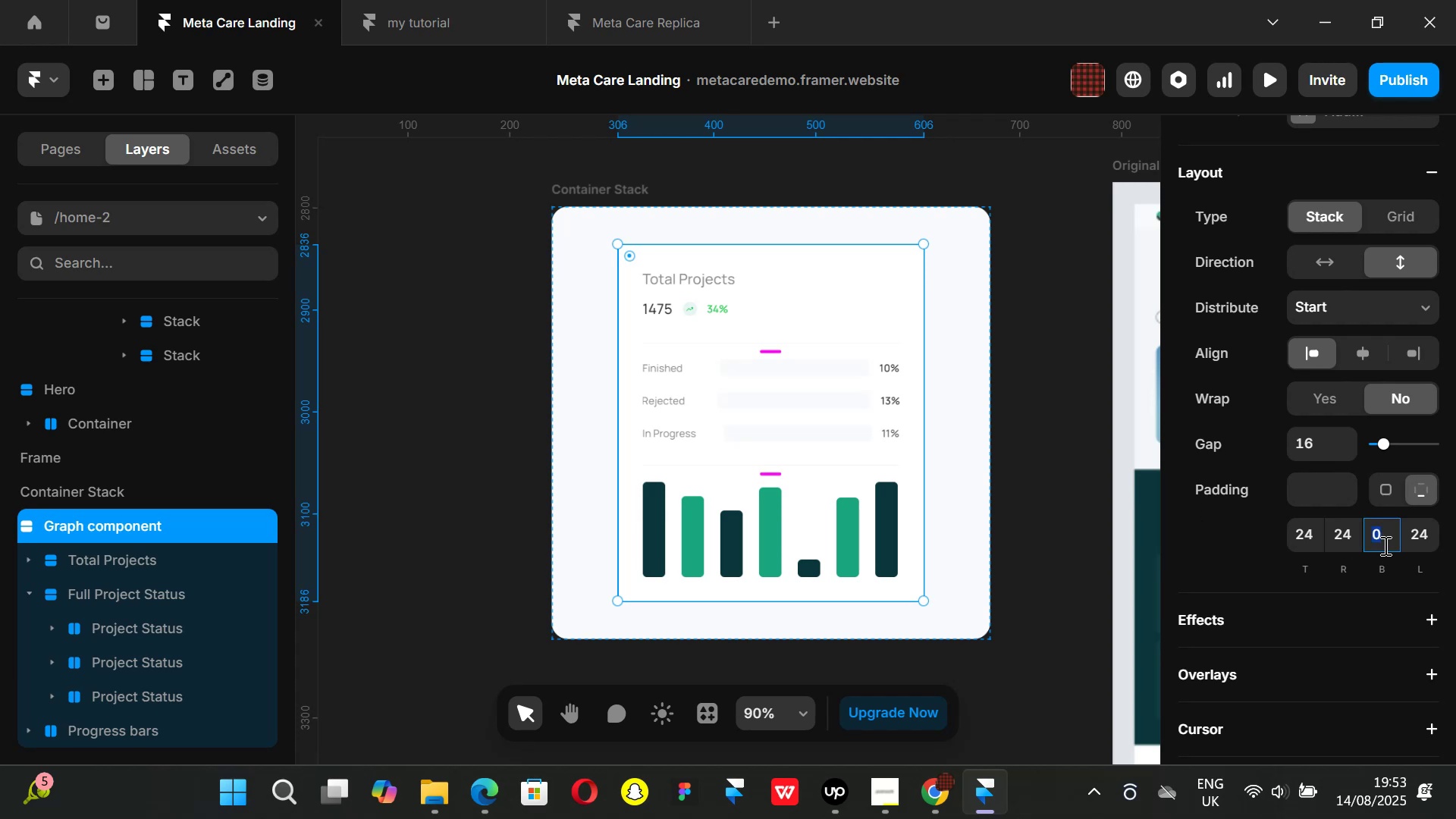 
type(24)
 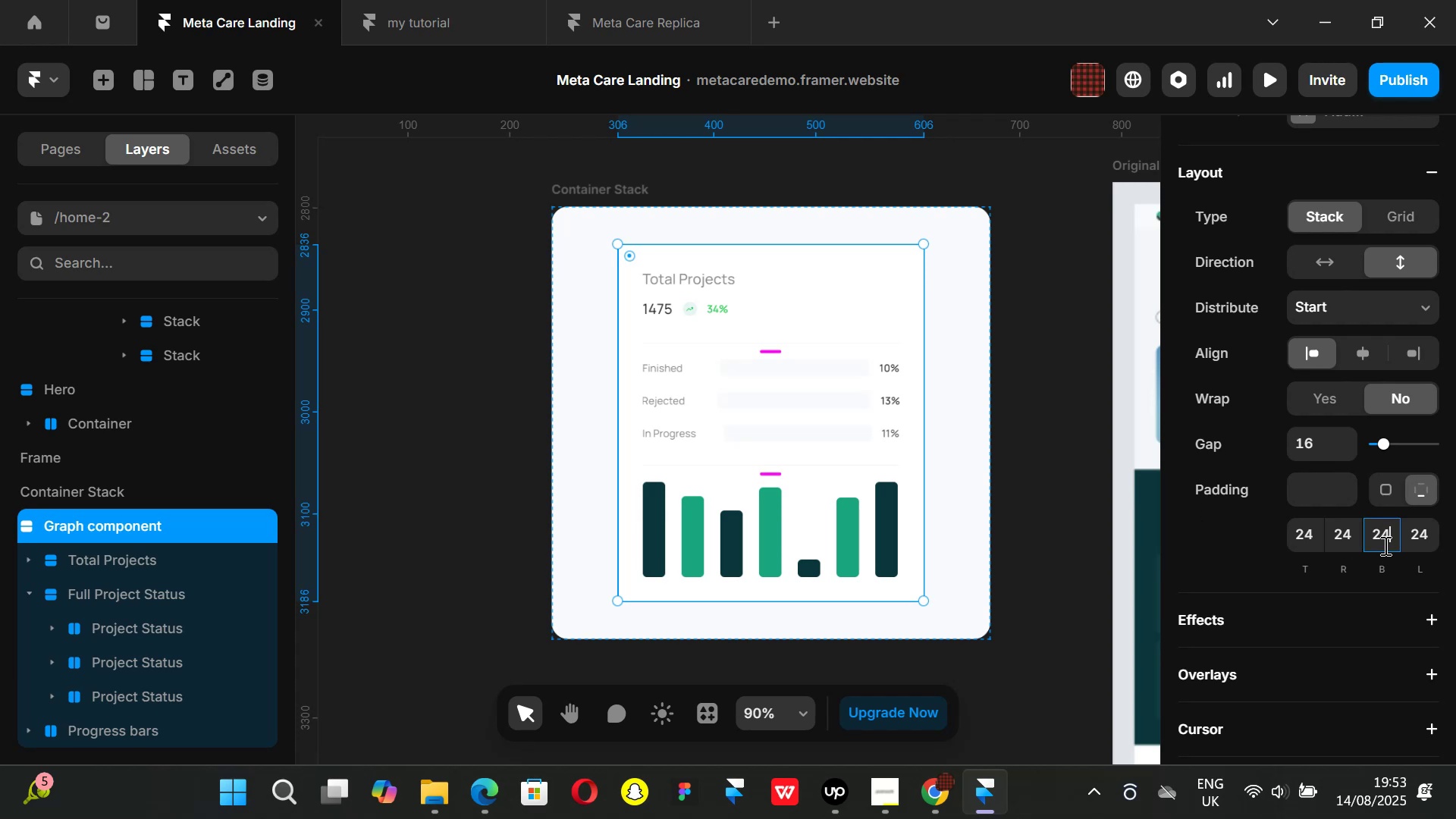 
key(Enter)
 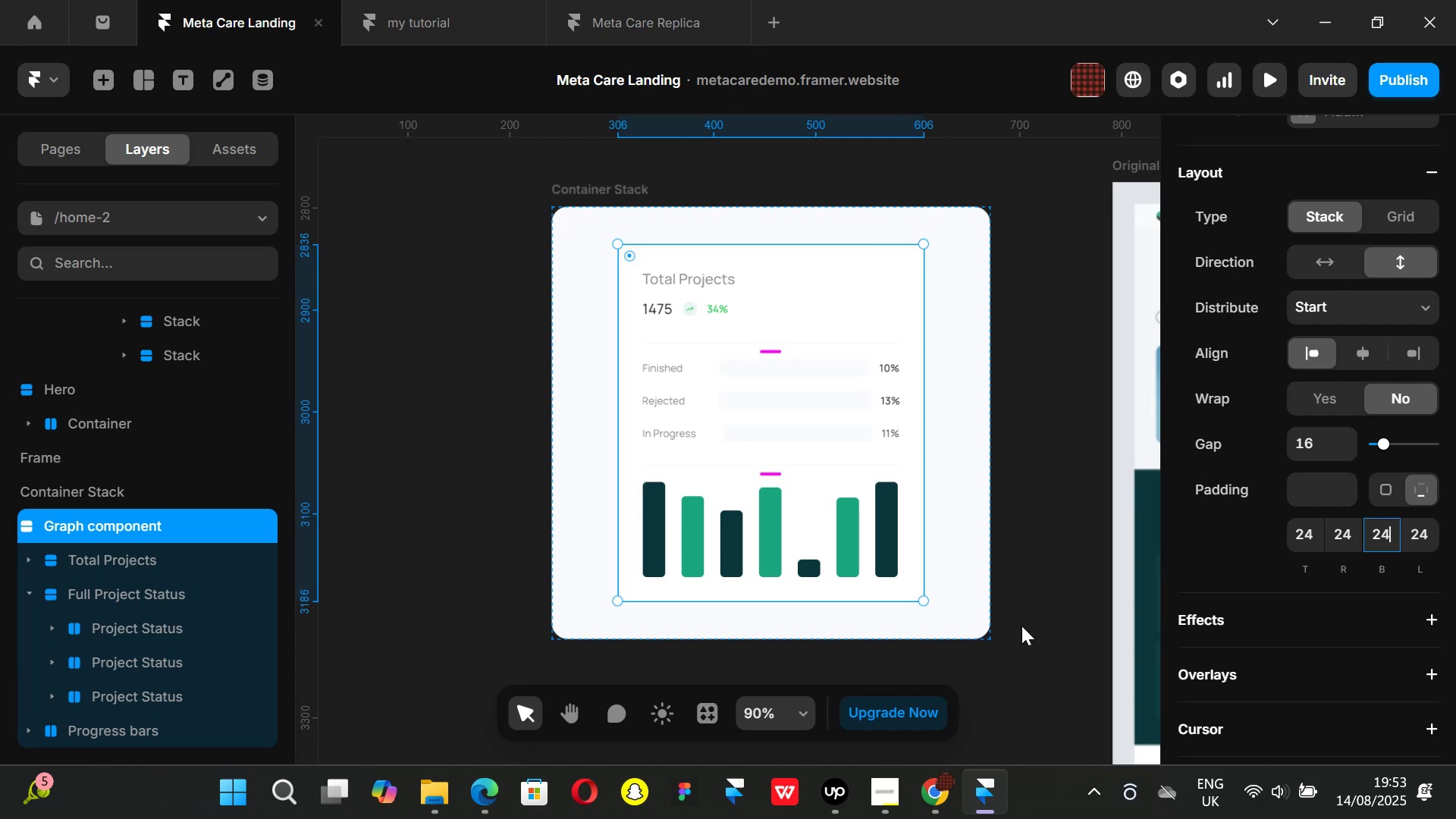 
left_click([1109, 606])
 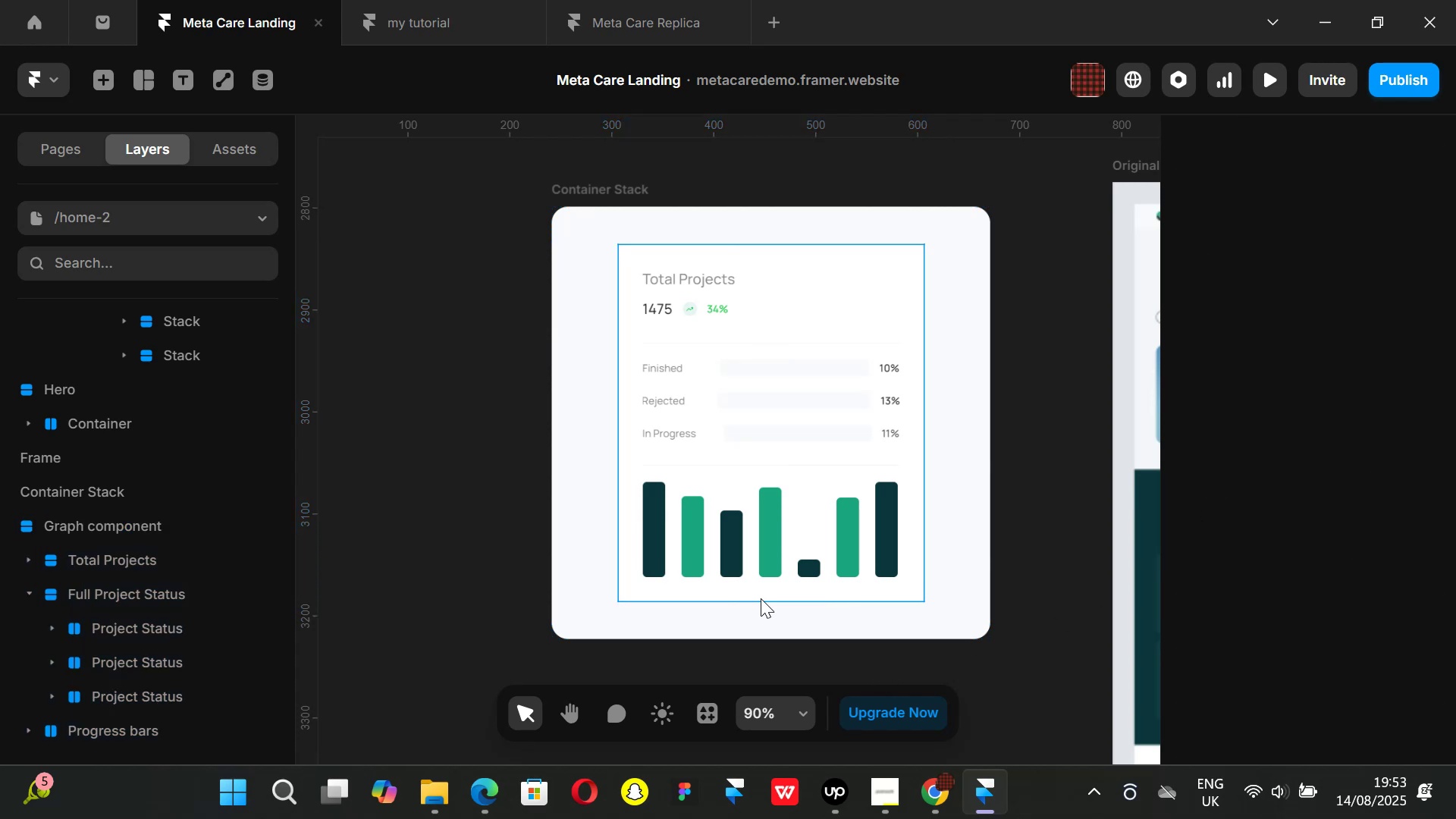 
key(Control+ControlLeft)
 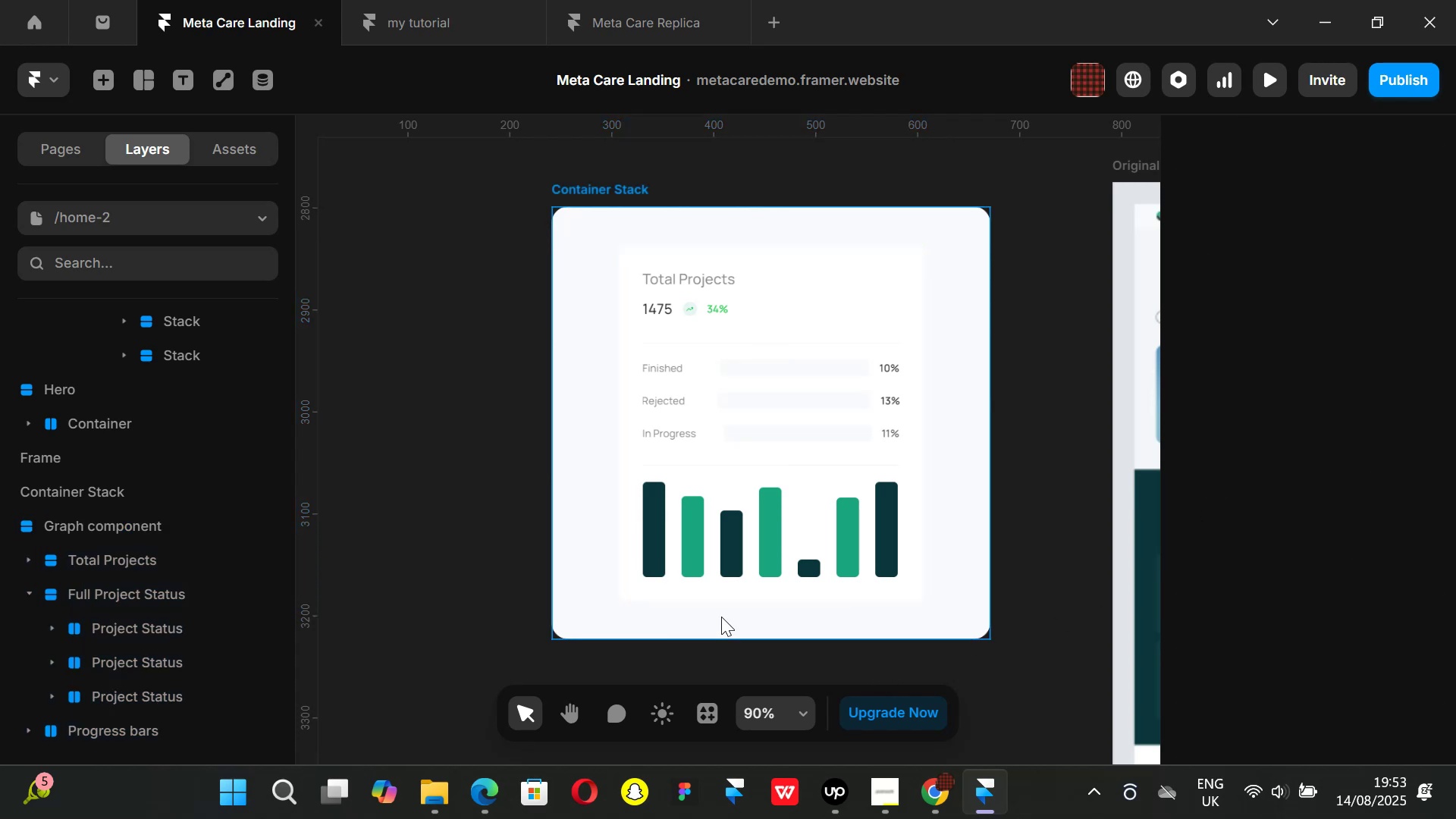 
scroll: coordinate [721, 617], scroll_direction: up, amount: 1.0
 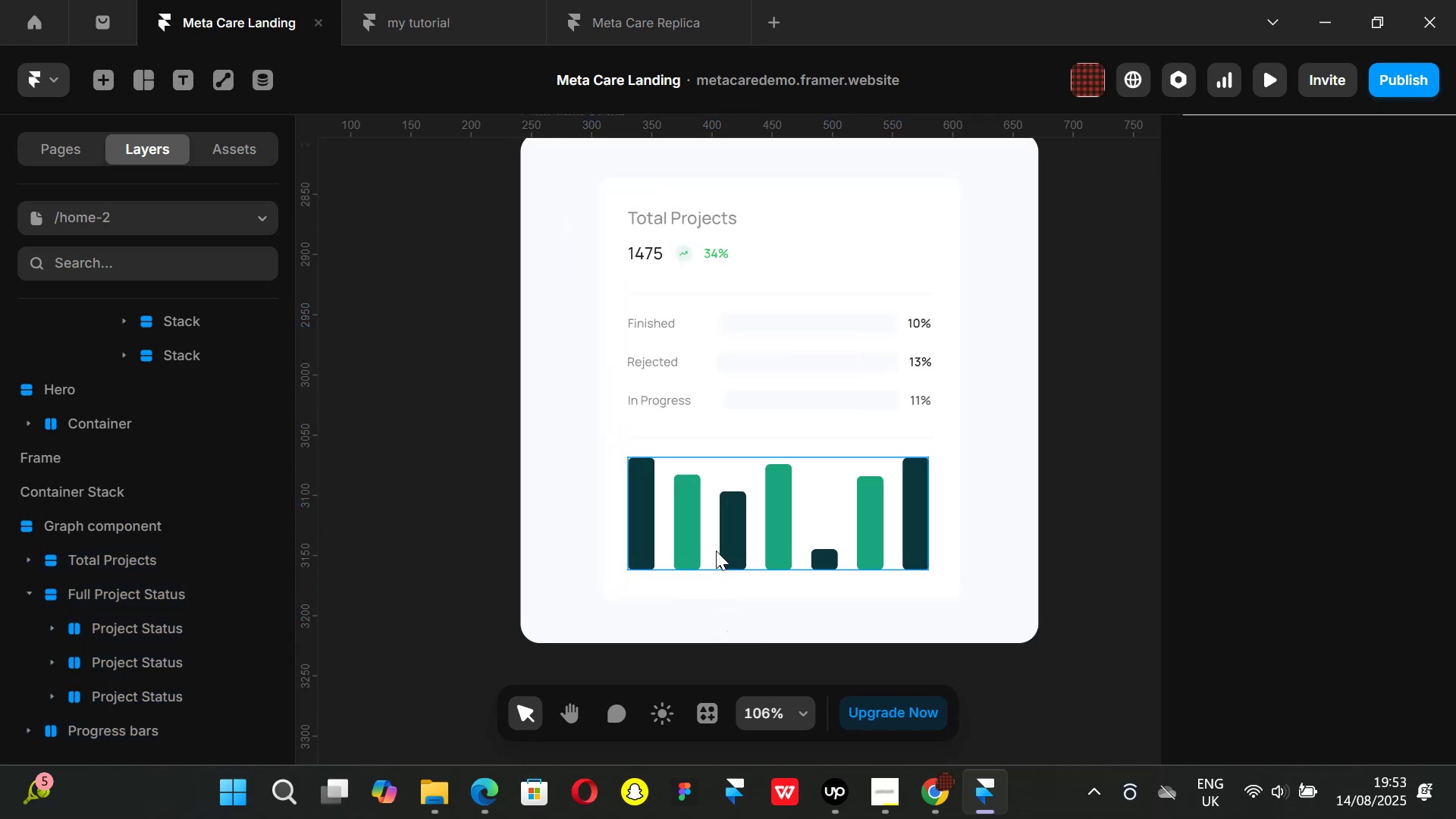 
left_click([716, 551])
 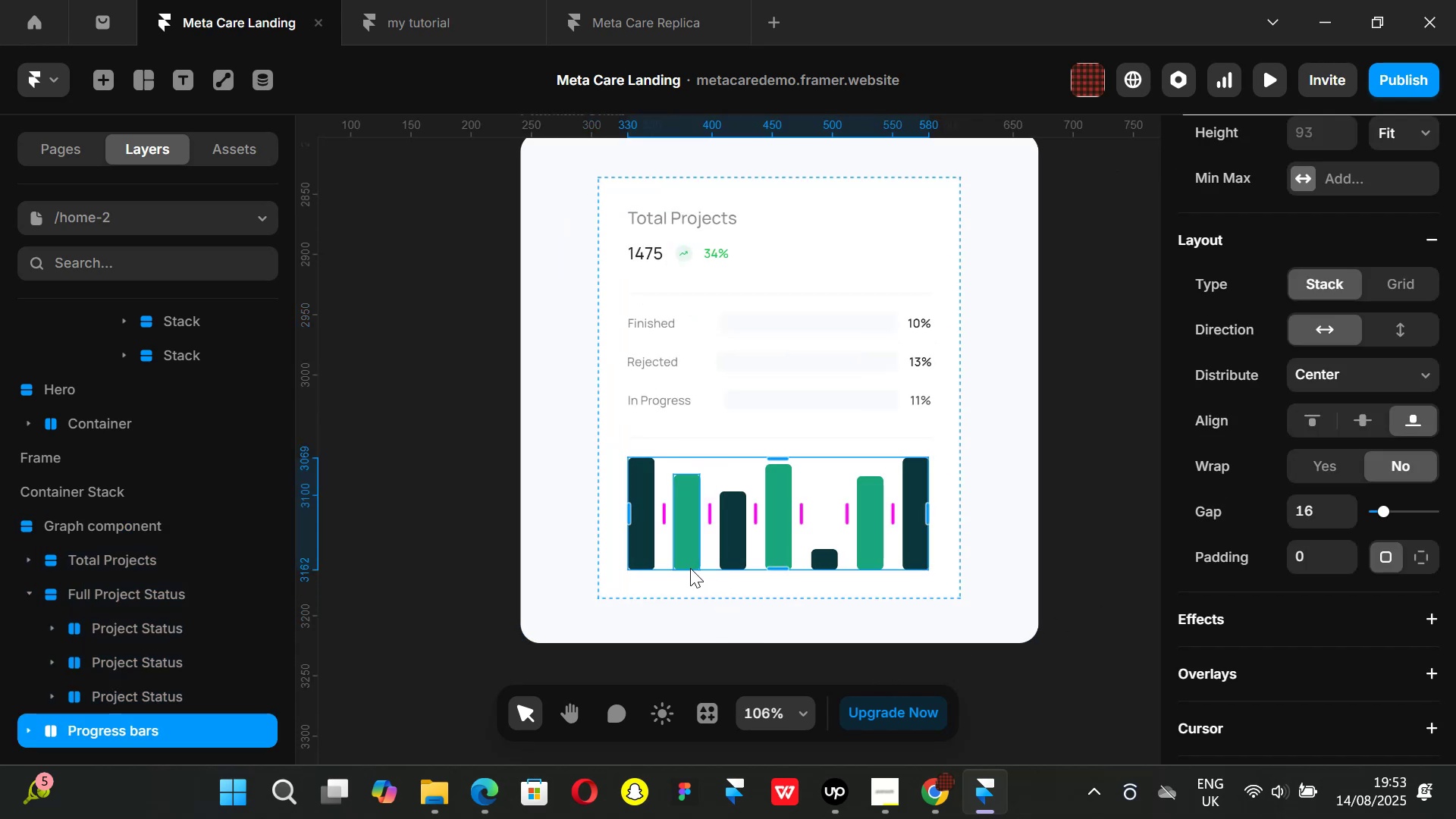 
hold_key(key=AltLeft, duration=1.03)
 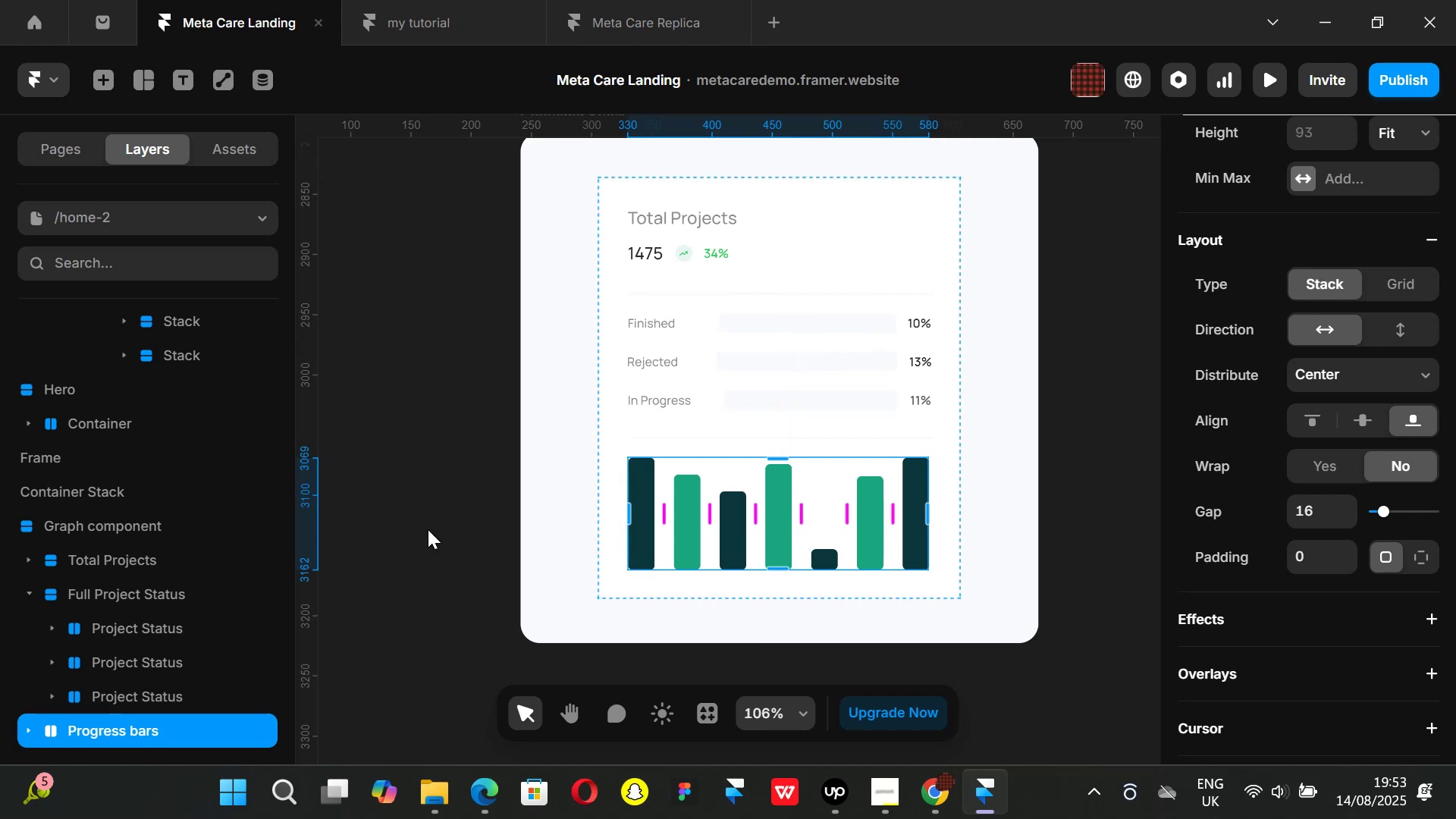 
left_click([428, 529])
 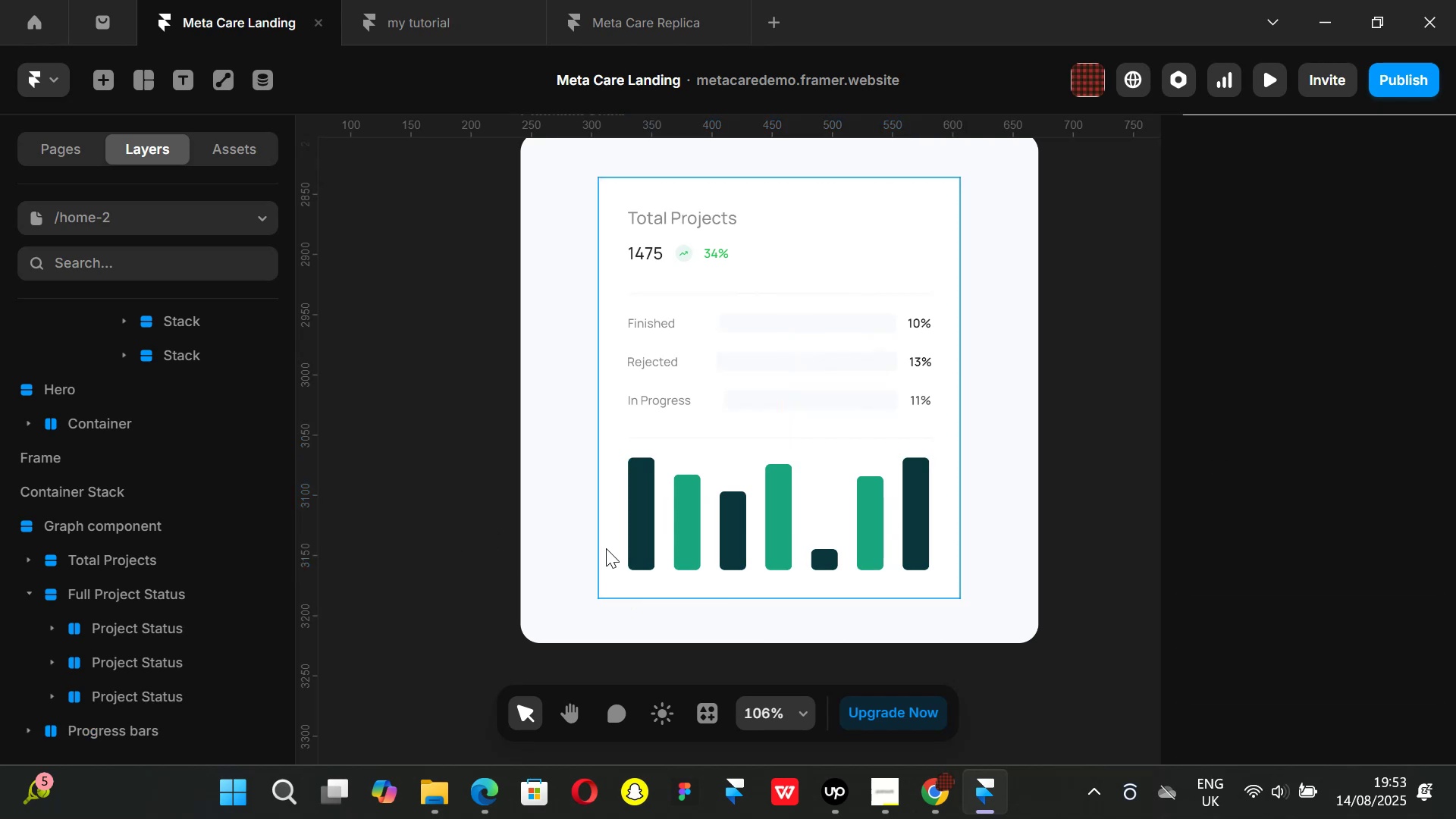 
hold_key(key=ShiftLeft, duration=0.6)
scroll: coordinate [609, 552], scroll_direction: down, amount: 1.0
 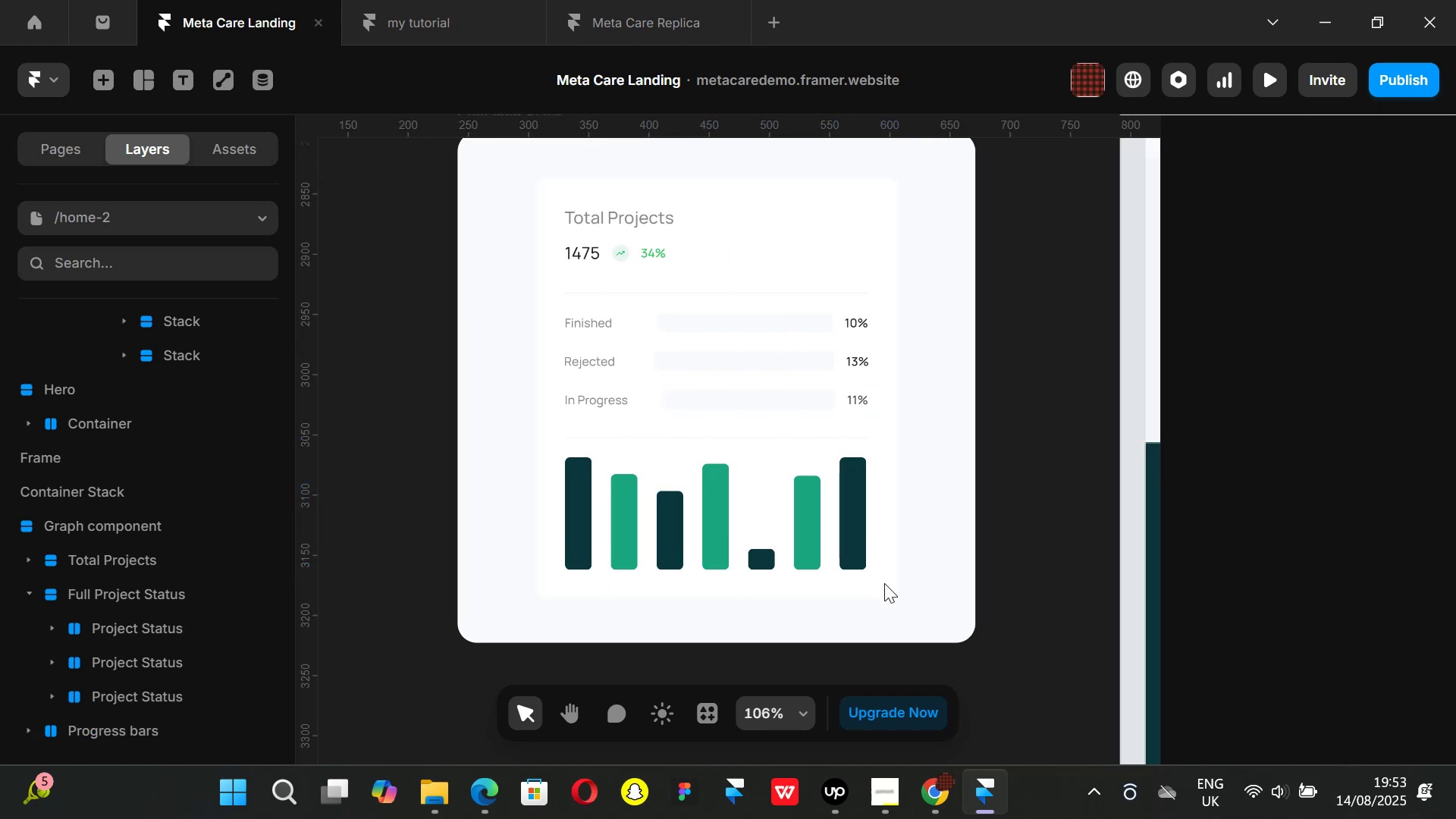 
hold_key(key=ControlLeft, duration=0.86)
scroll: coordinate [802, 534], scroll_direction: down, amount: 2.0
 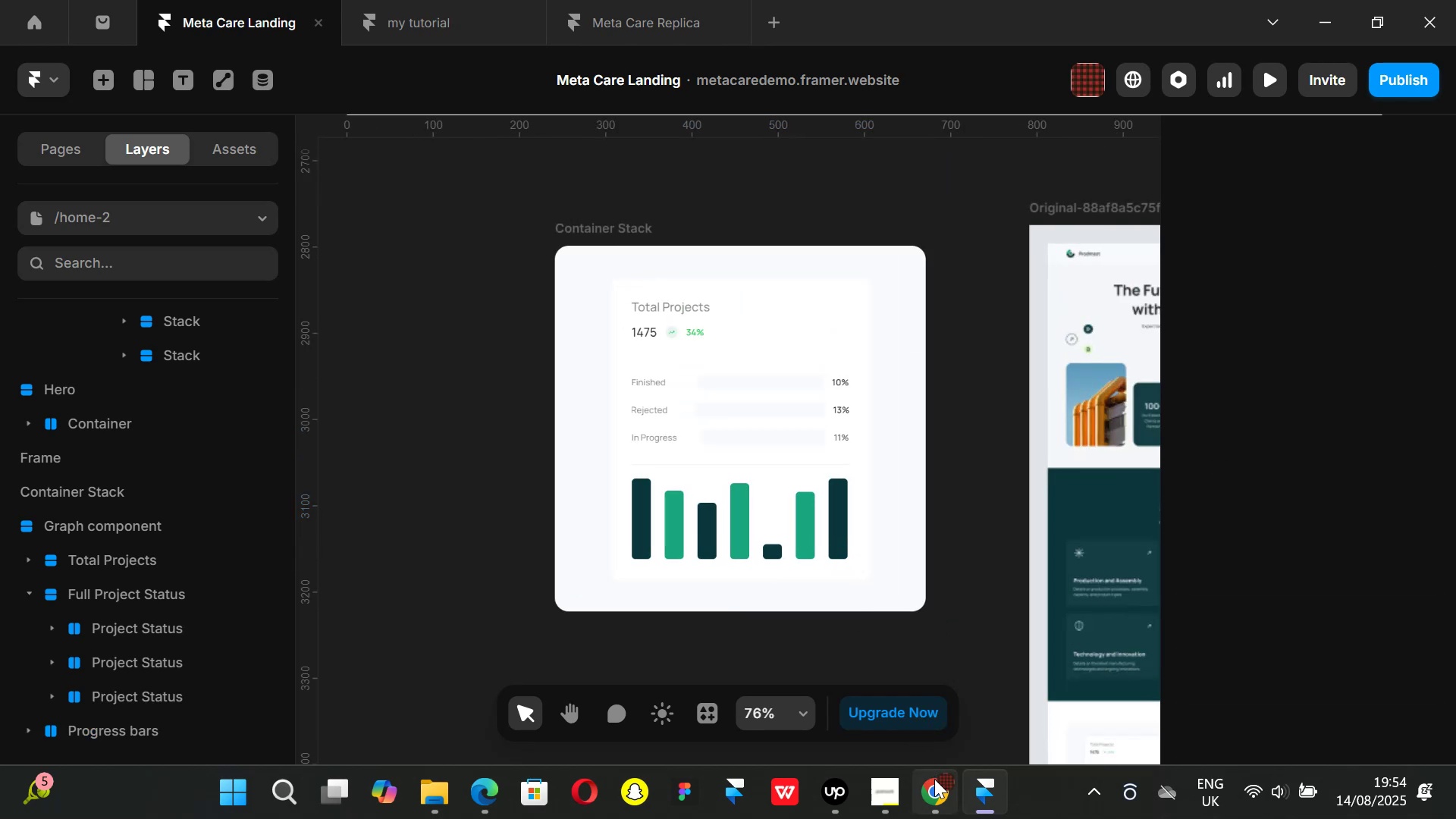 
left_click([934, 779])
 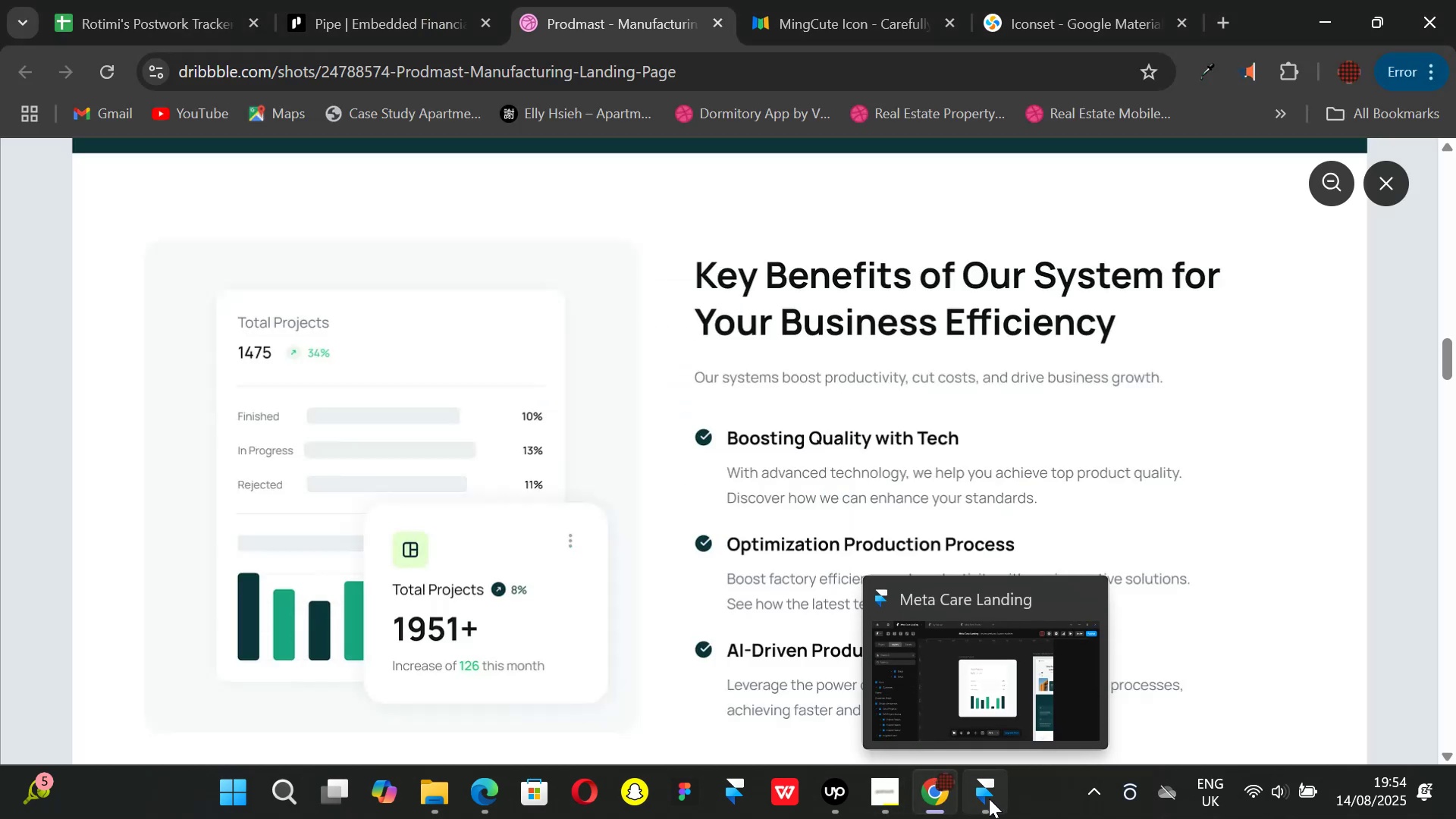 
left_click([989, 799])
 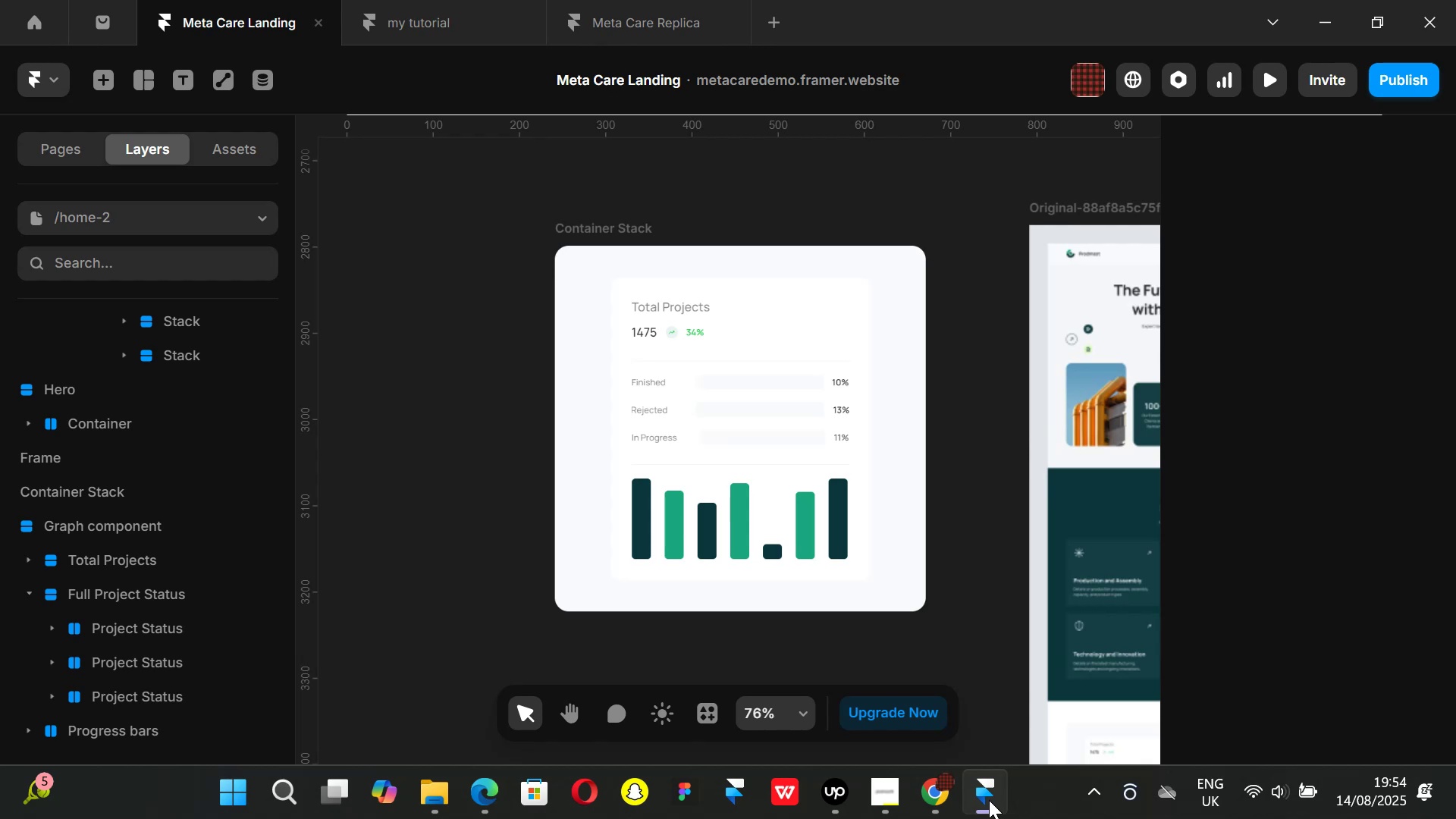 
wait(7.7)
 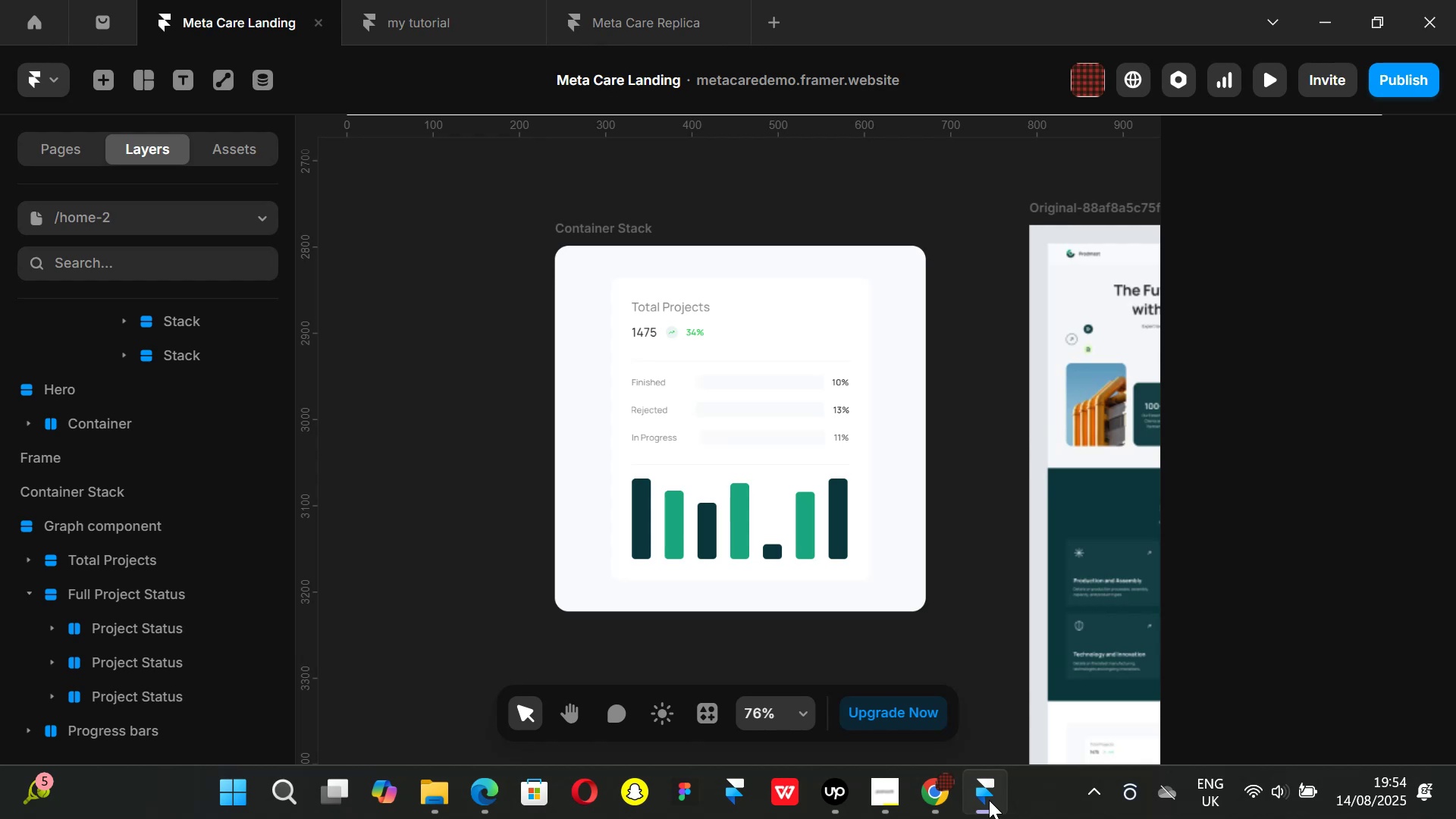 
left_click([410, 697])
 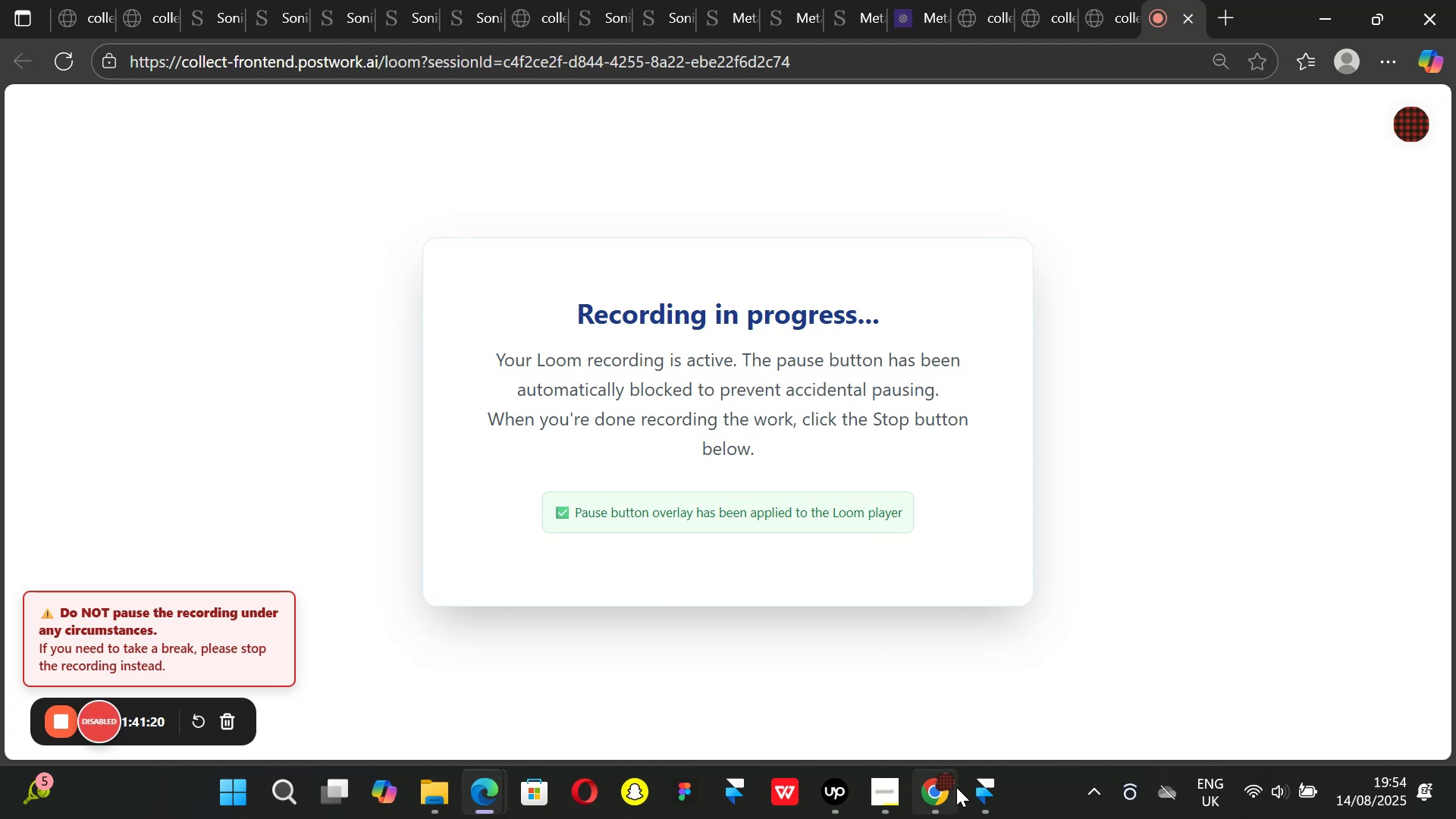 
wait(8.98)
 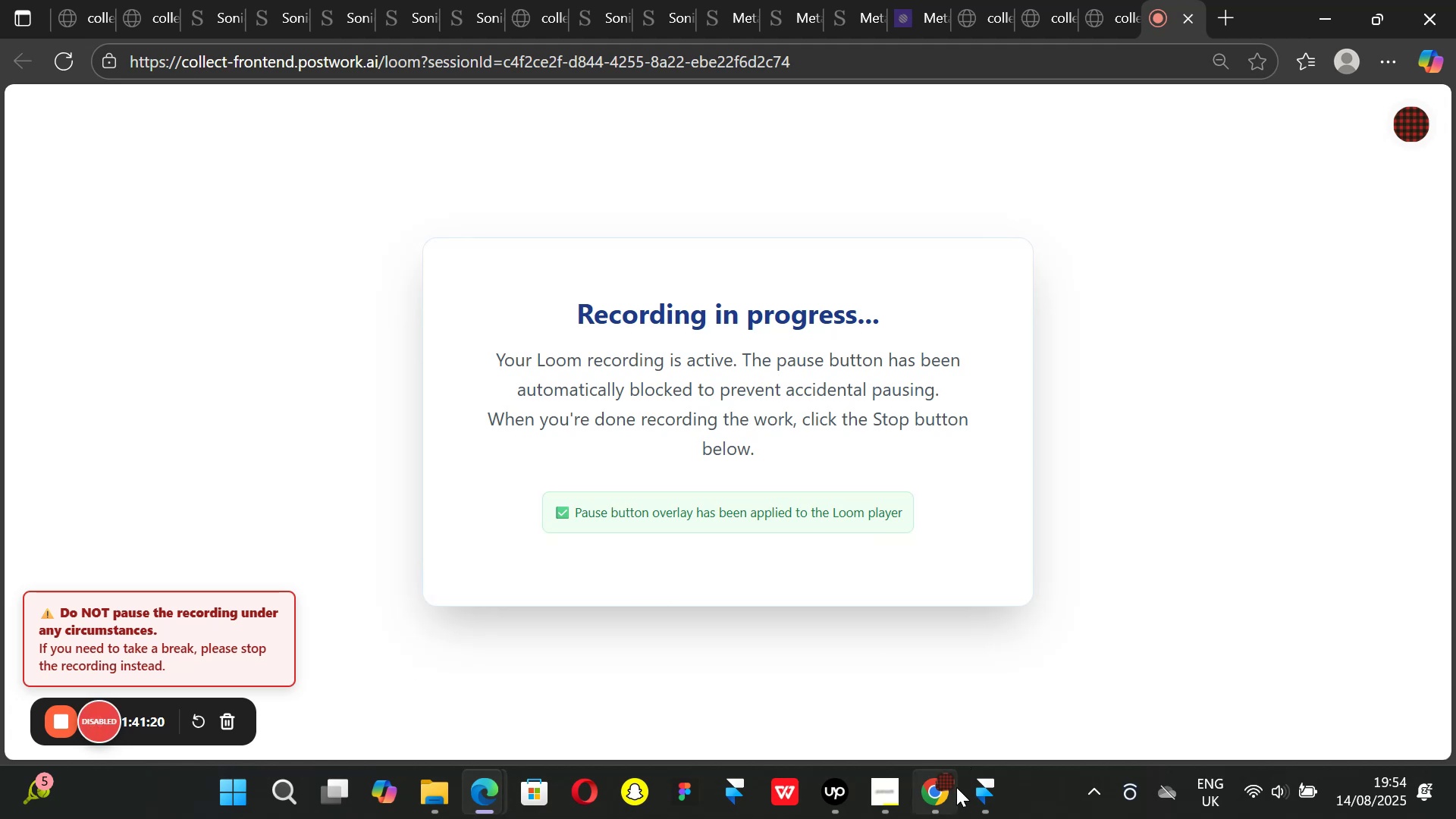 
left_click([979, 793])
 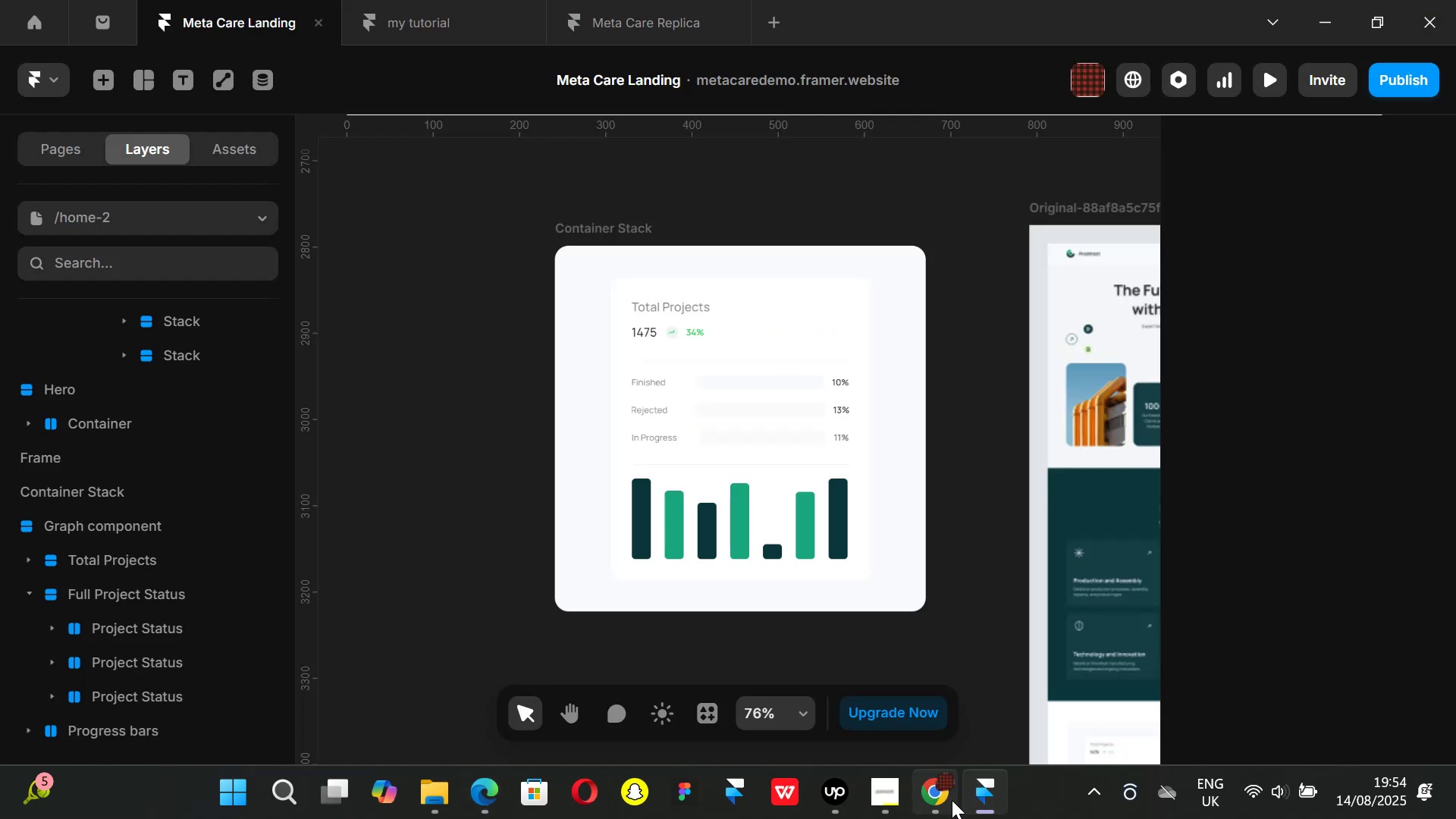 
left_click([927, 797])
 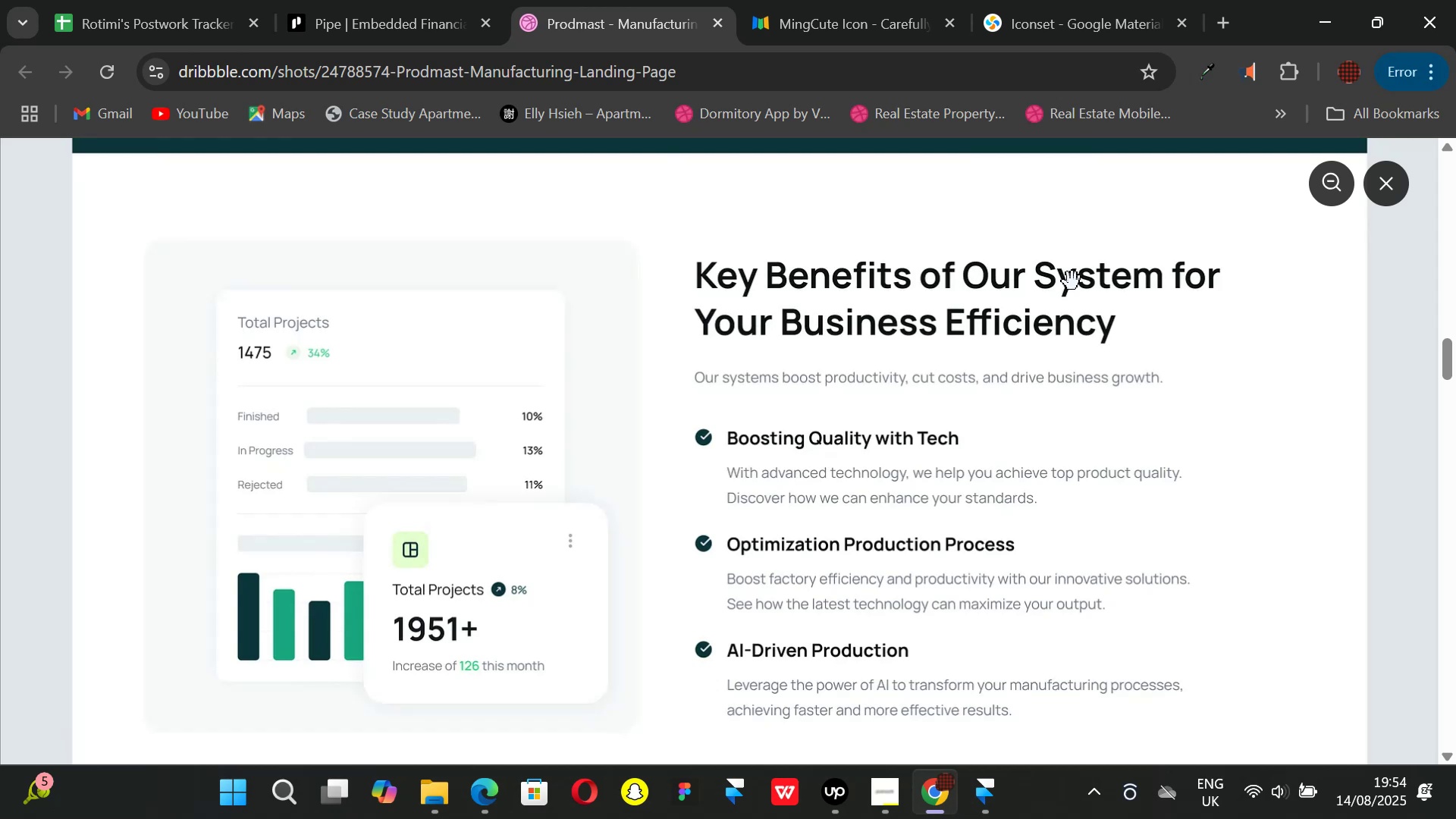 
wait(9.99)
 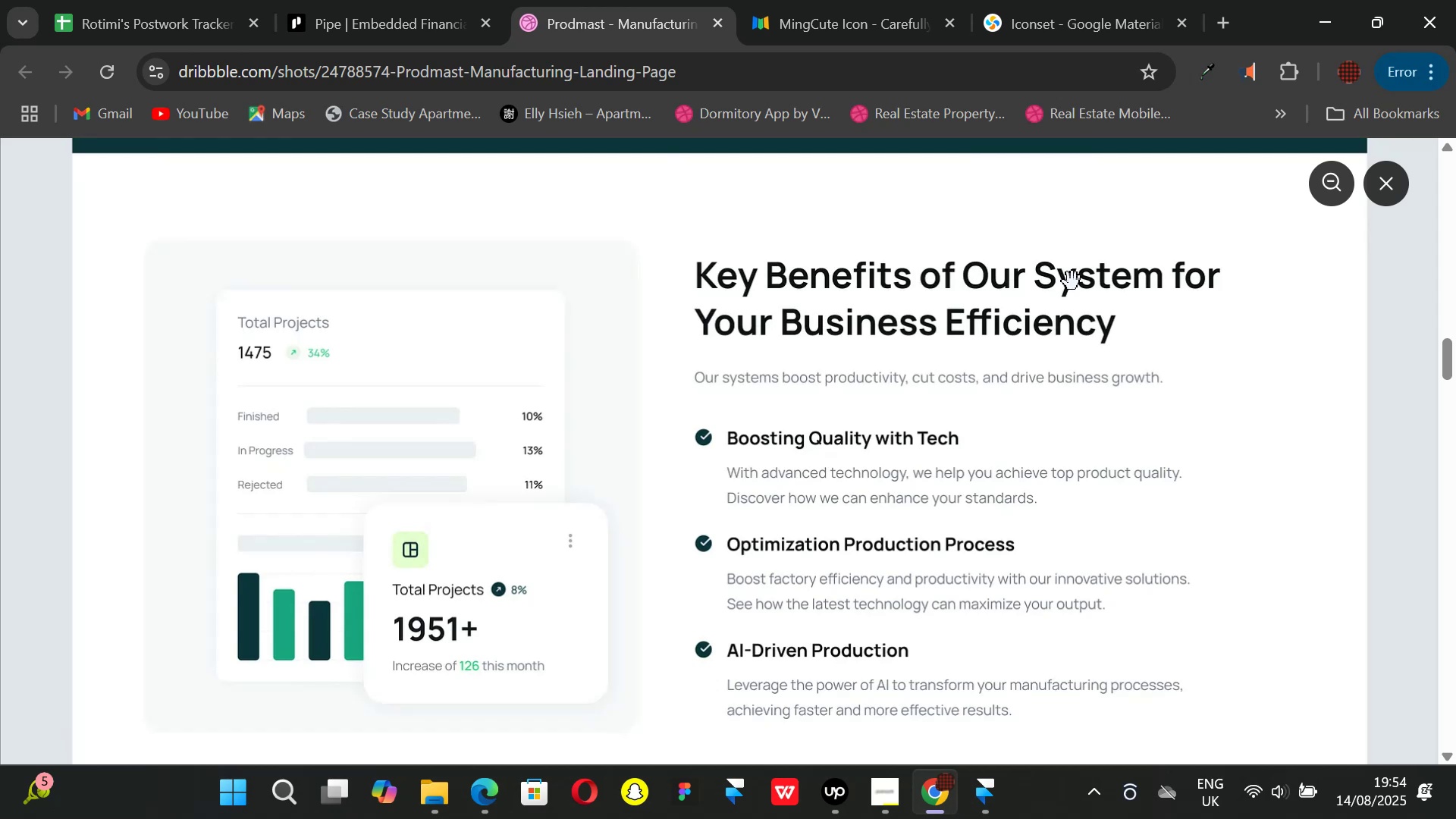 
scroll: coordinate [804, 294], scroll_direction: down, amount: 1.0
 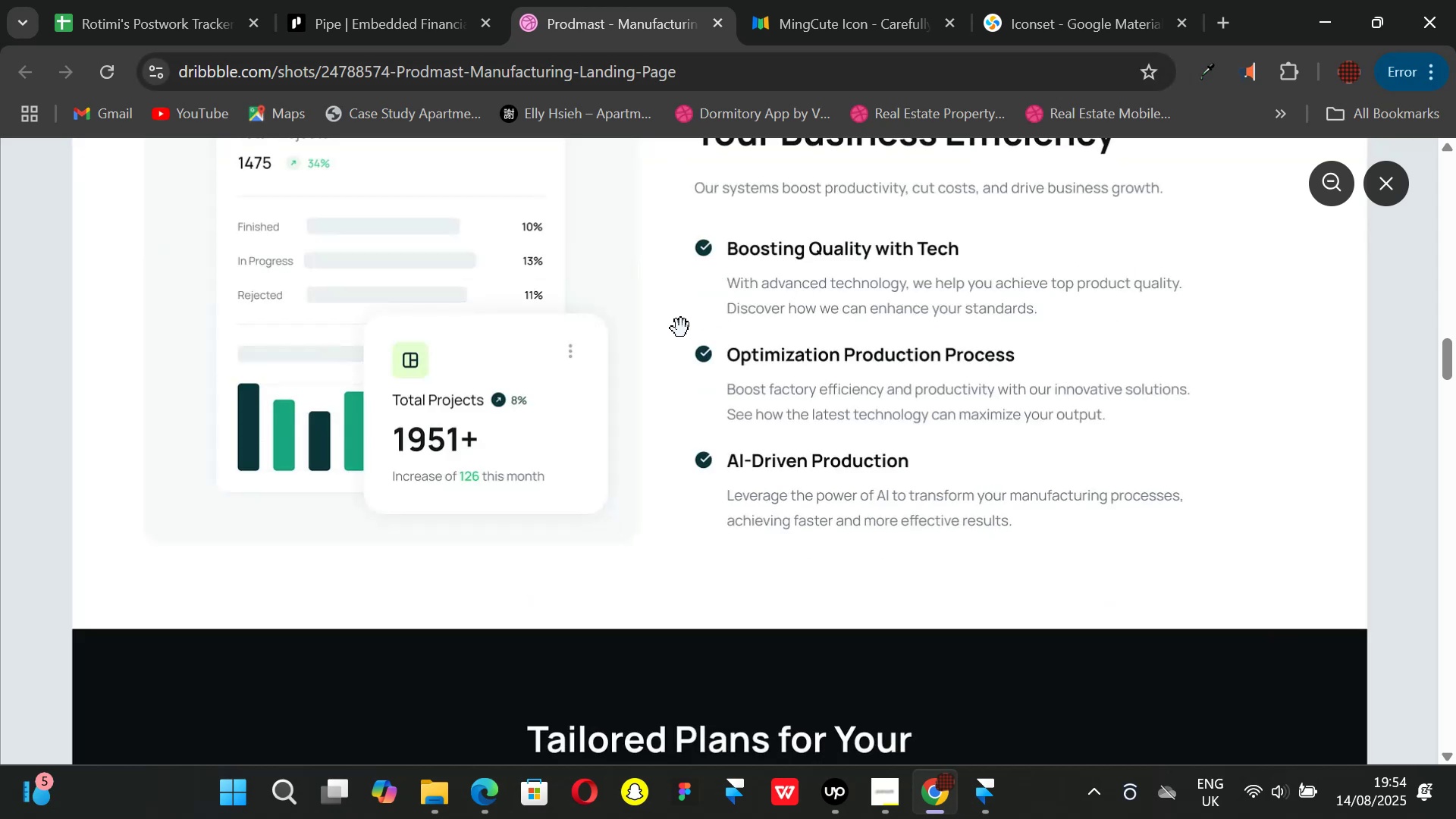 
scroll: coordinate [681, 328], scroll_direction: up, amount: 1.0
 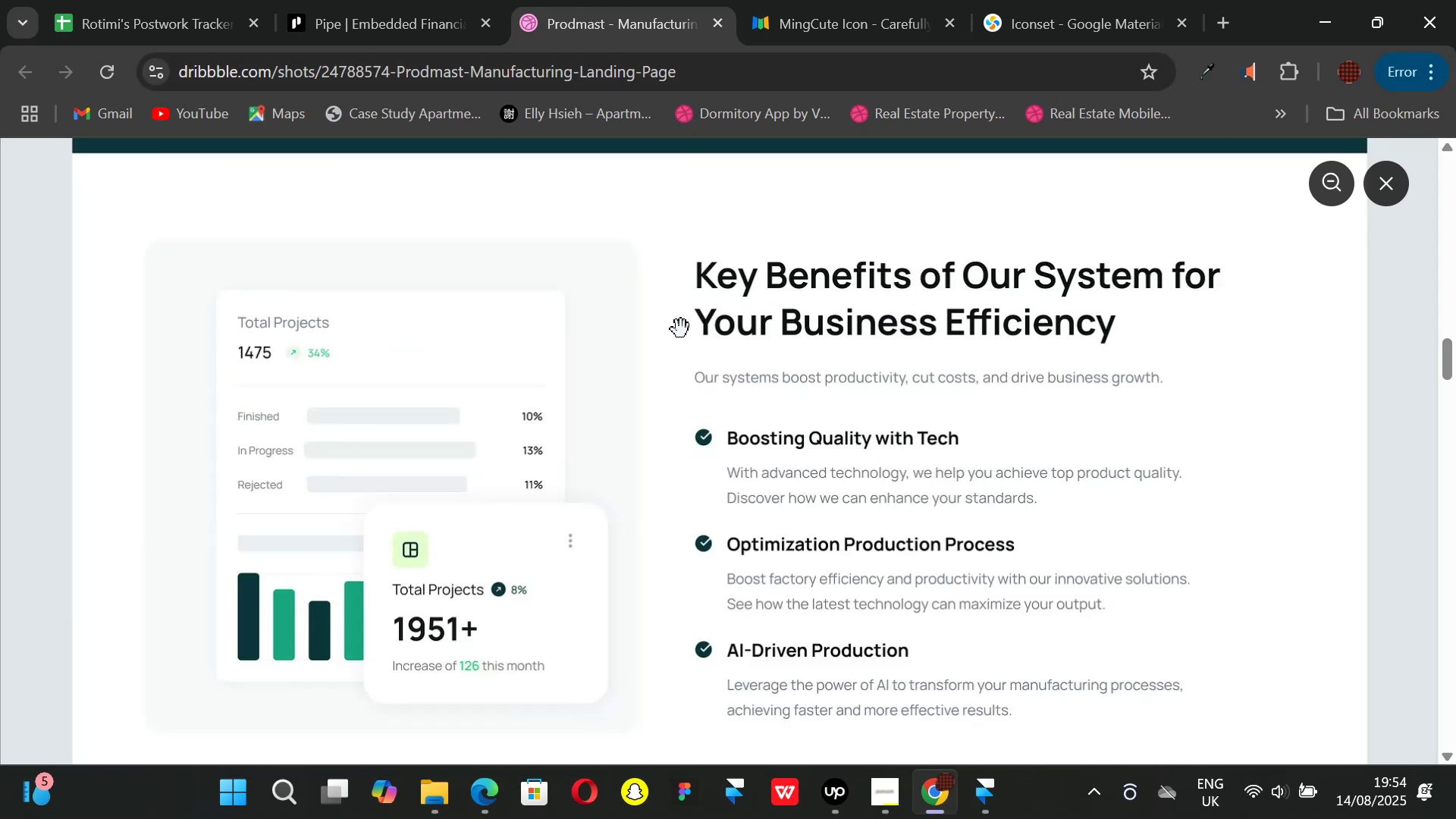 